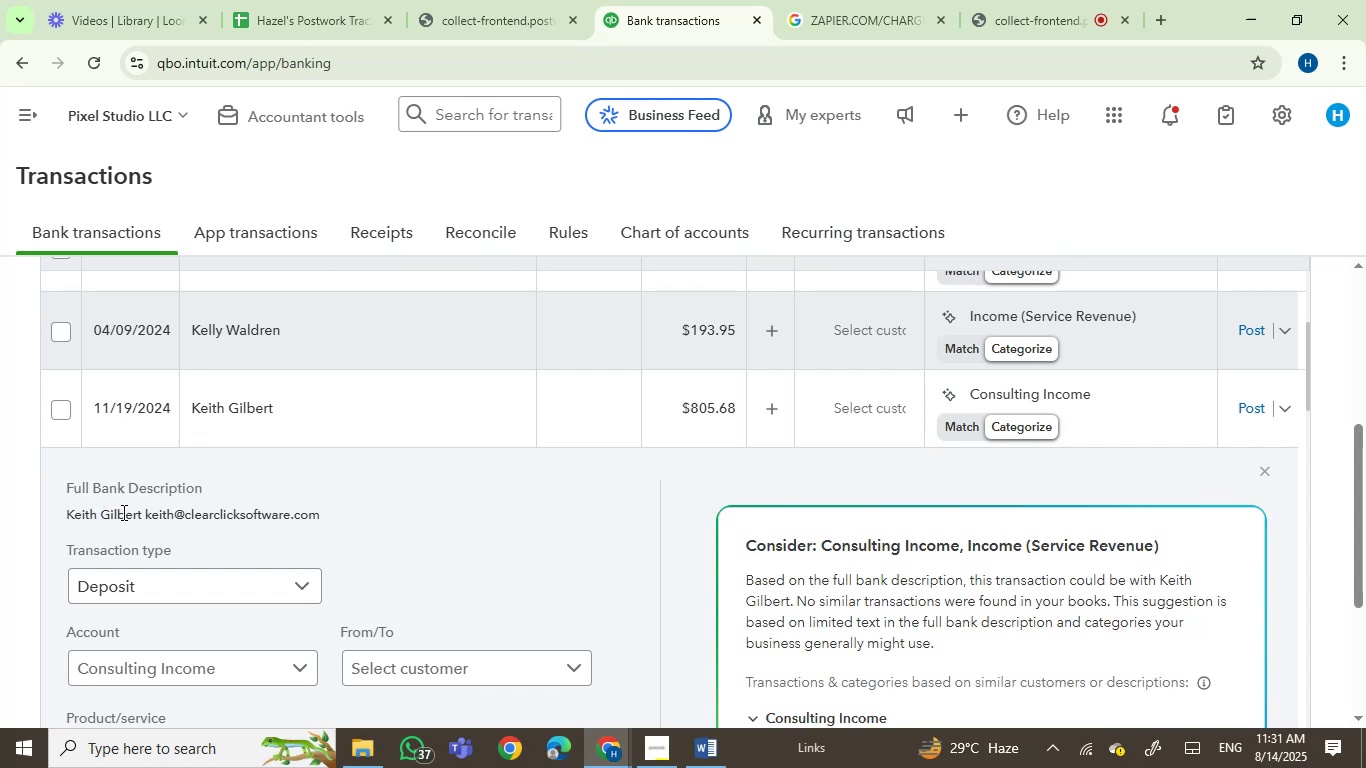 
left_click_drag(start_coordinate=[122, 512], to_coordinate=[87, 517])
 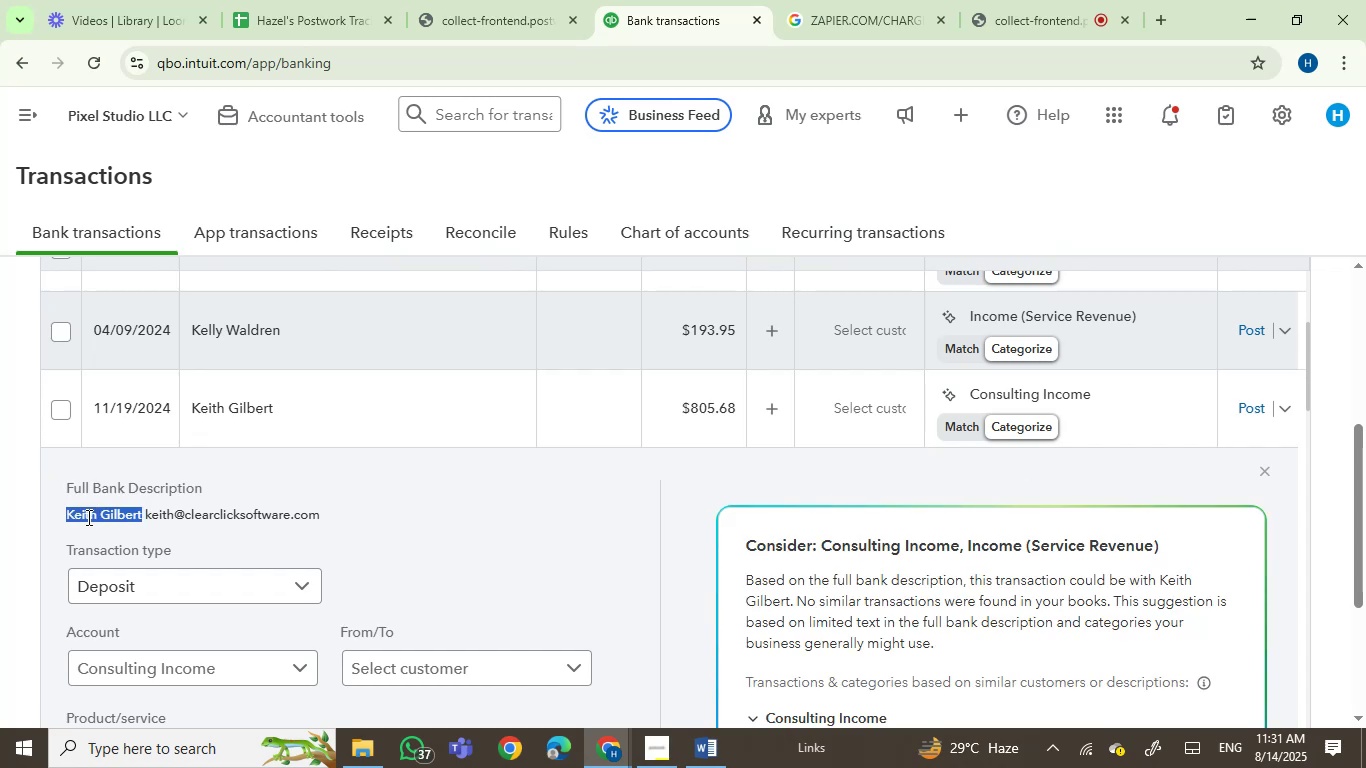 
key(Control+C)
 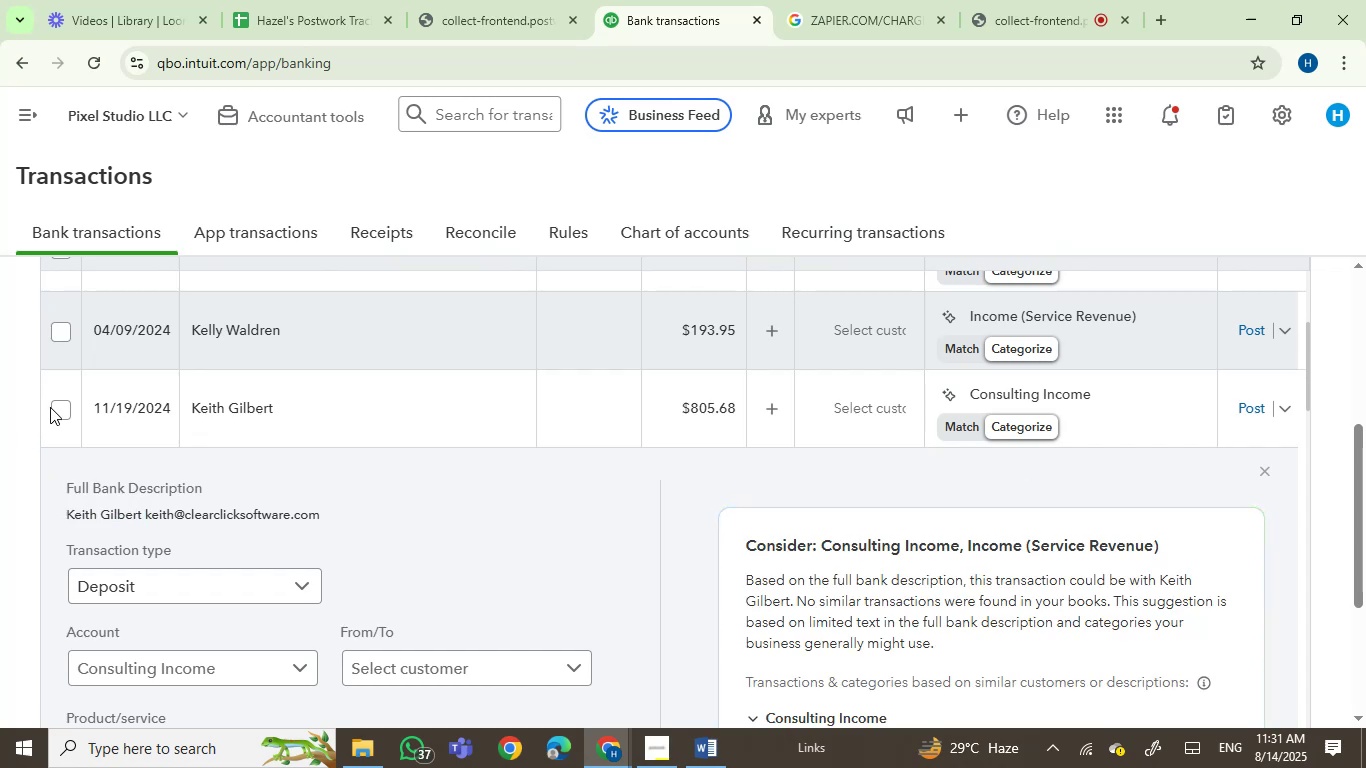 
double_click([50, 407])
 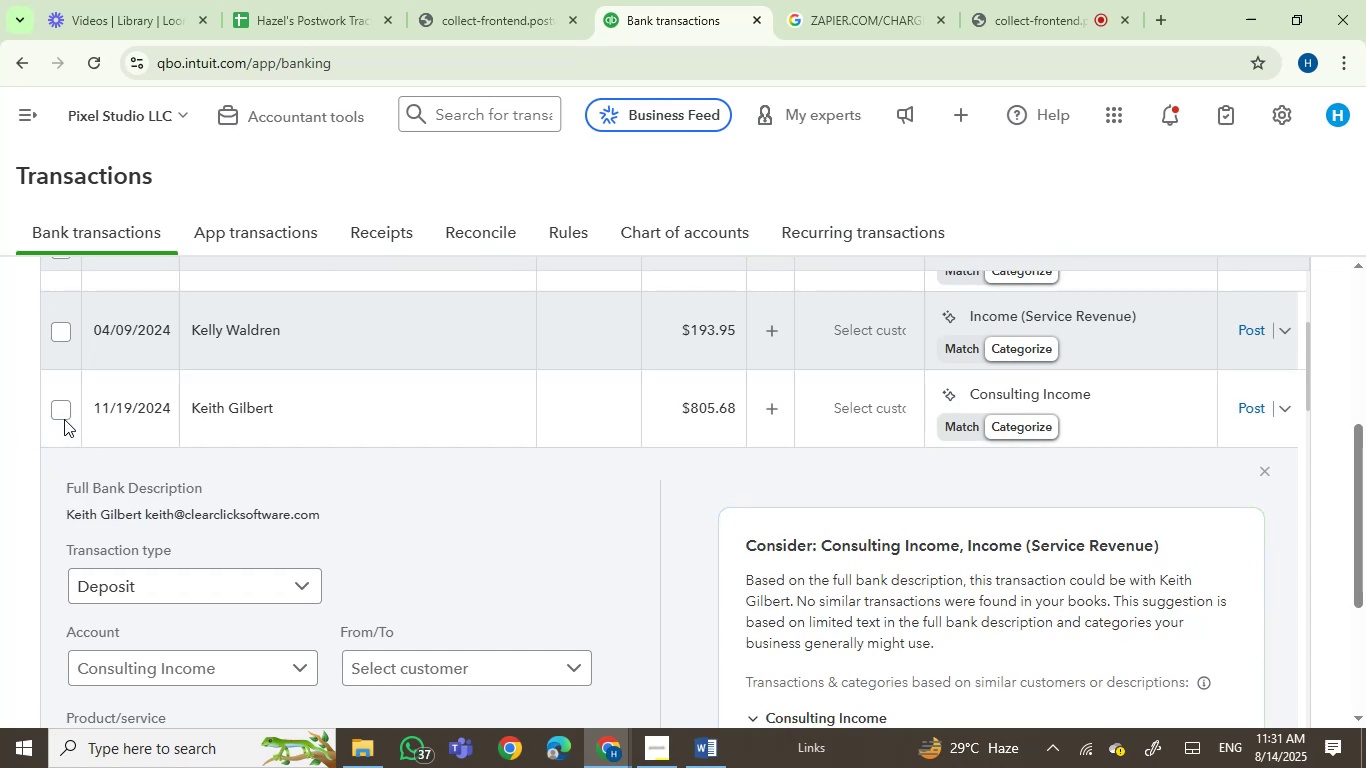 
left_click([60, 416])
 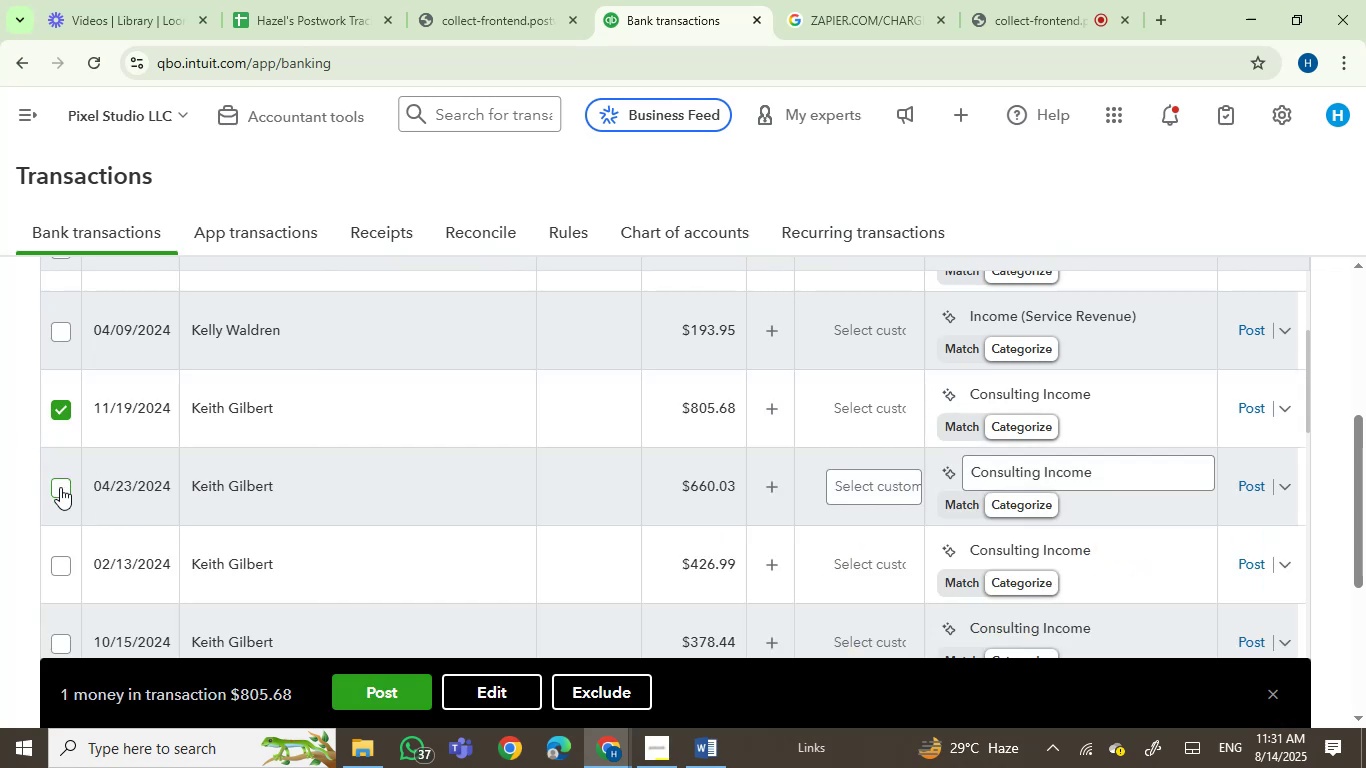 
left_click([61, 567])
 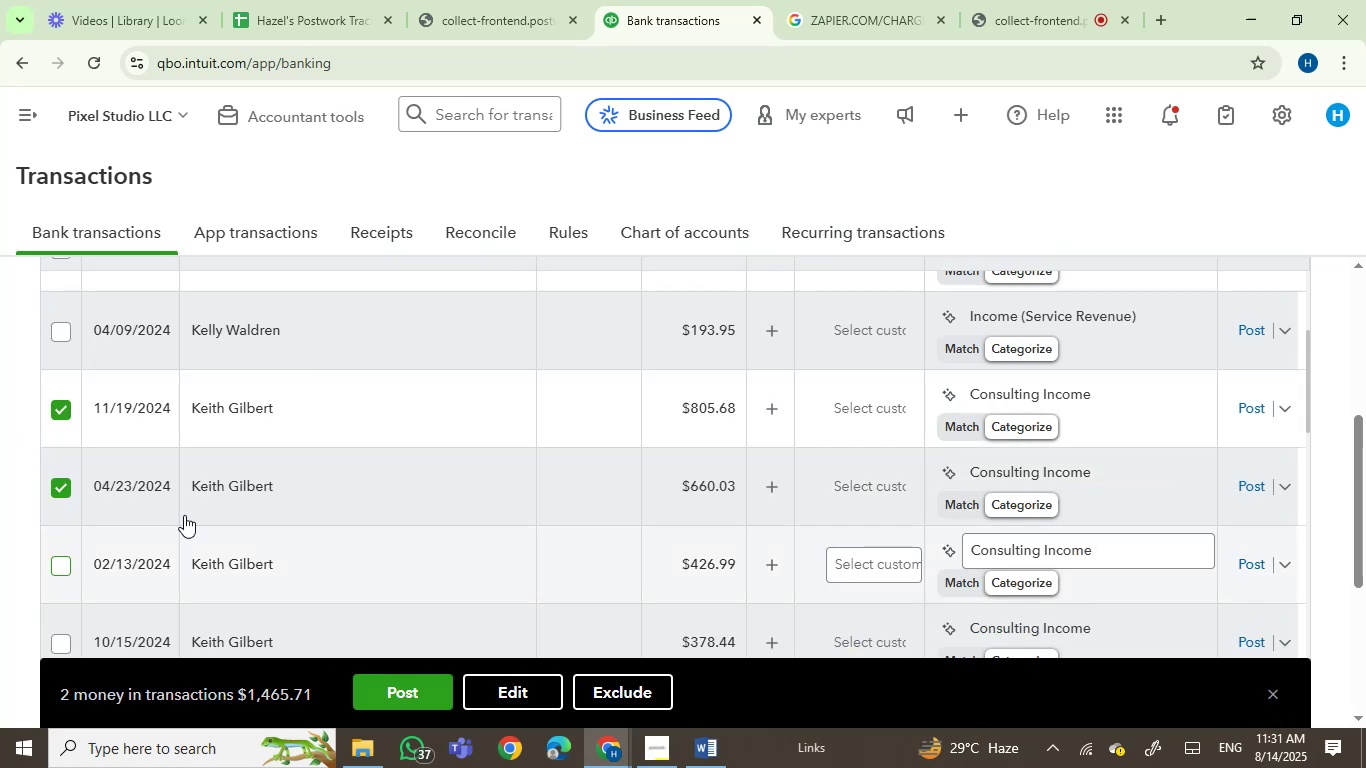 
scroll: coordinate [369, 481], scroll_direction: down, amount: 3.0
 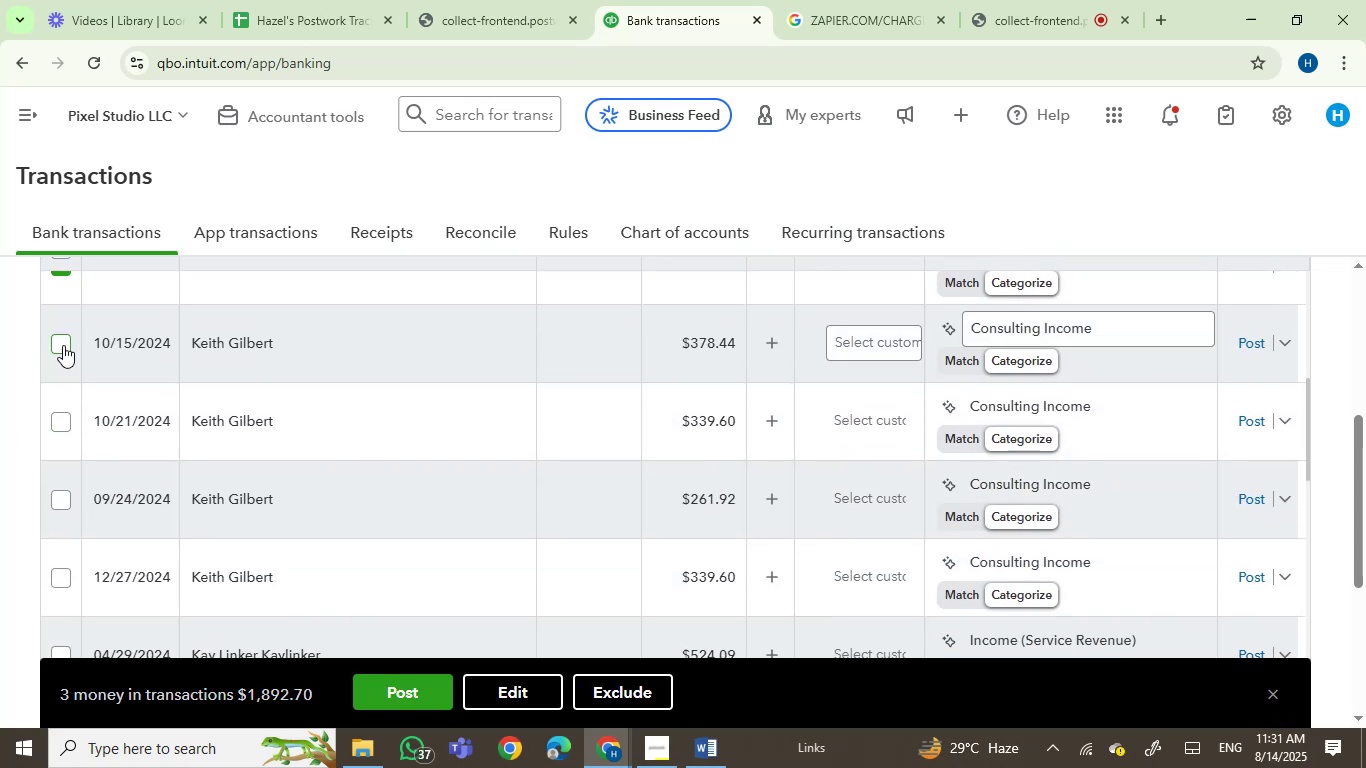 
double_click([58, 429])
 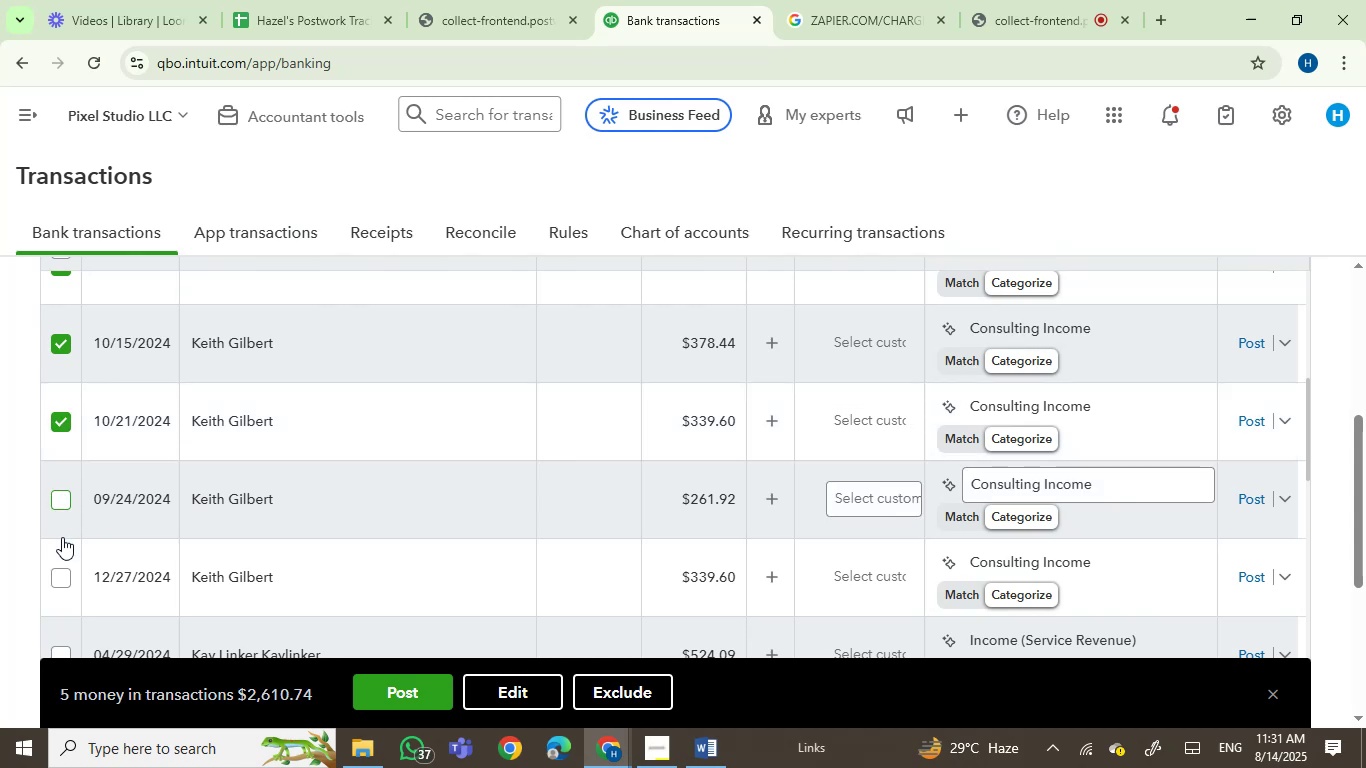 
double_click([61, 579])
 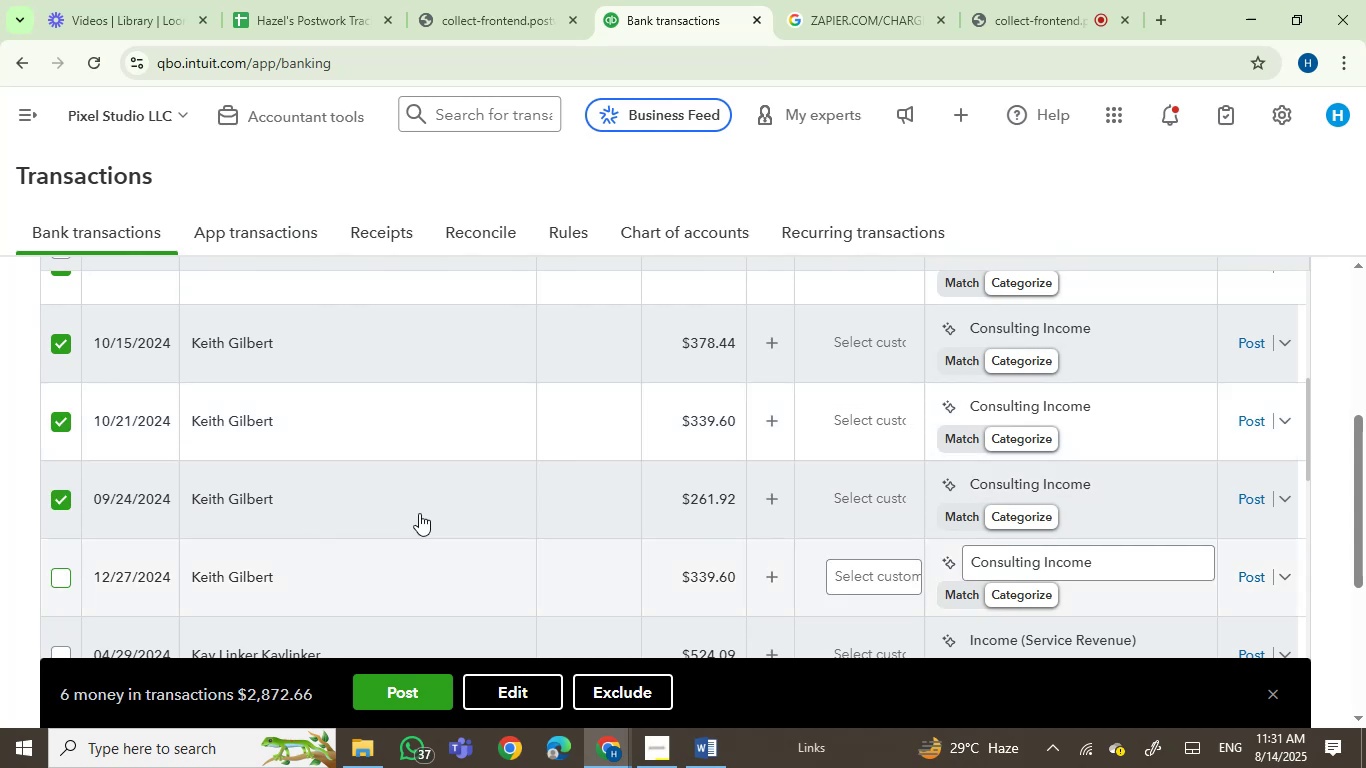 
scroll: coordinate [427, 513], scroll_direction: down, amount: 1.0
 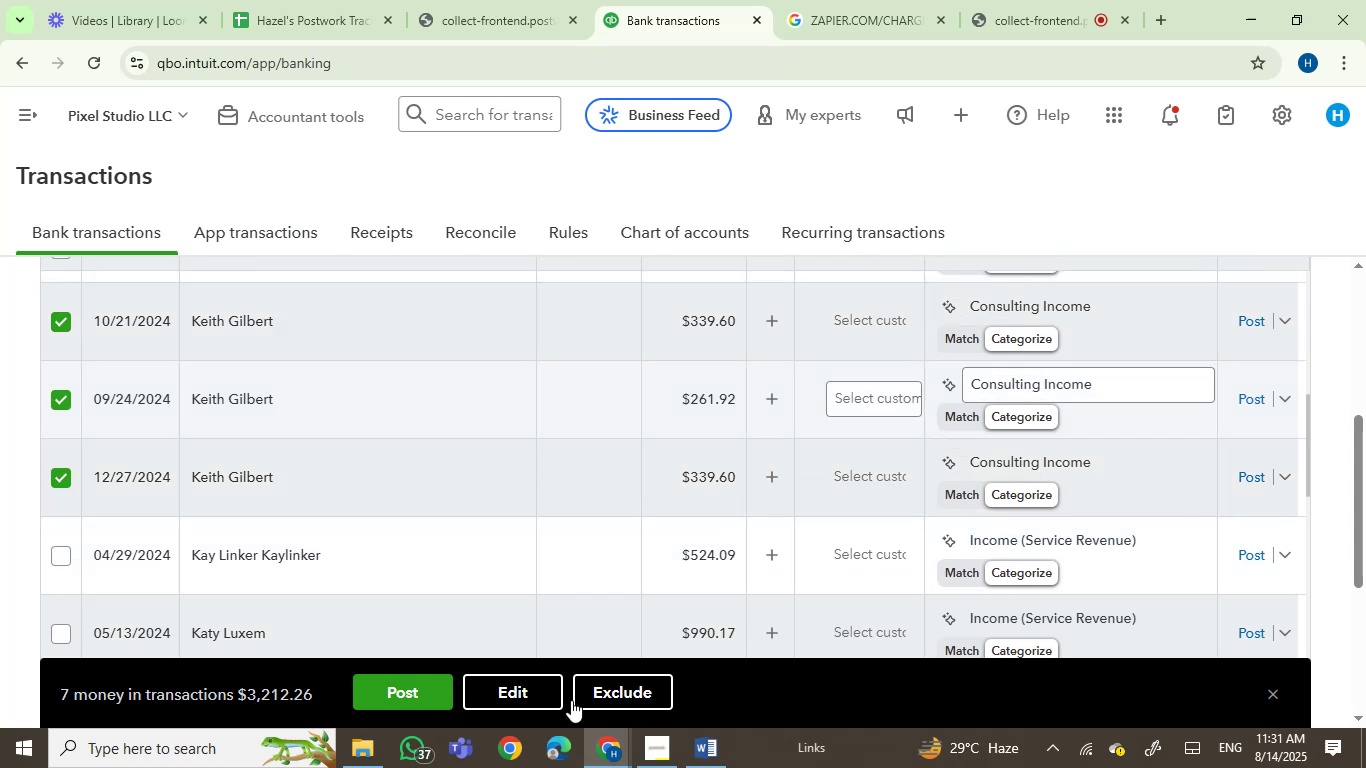 
left_click([539, 698])
 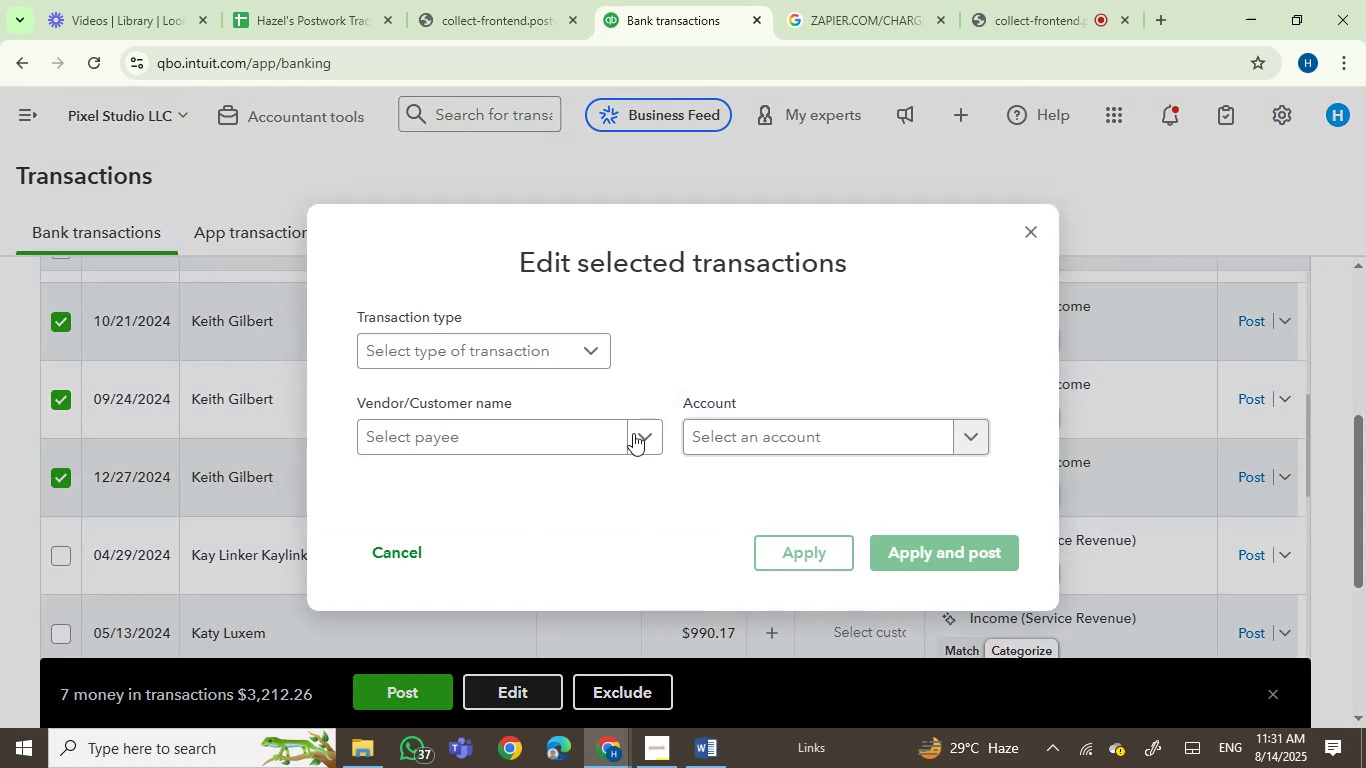 
key(Control+V)
 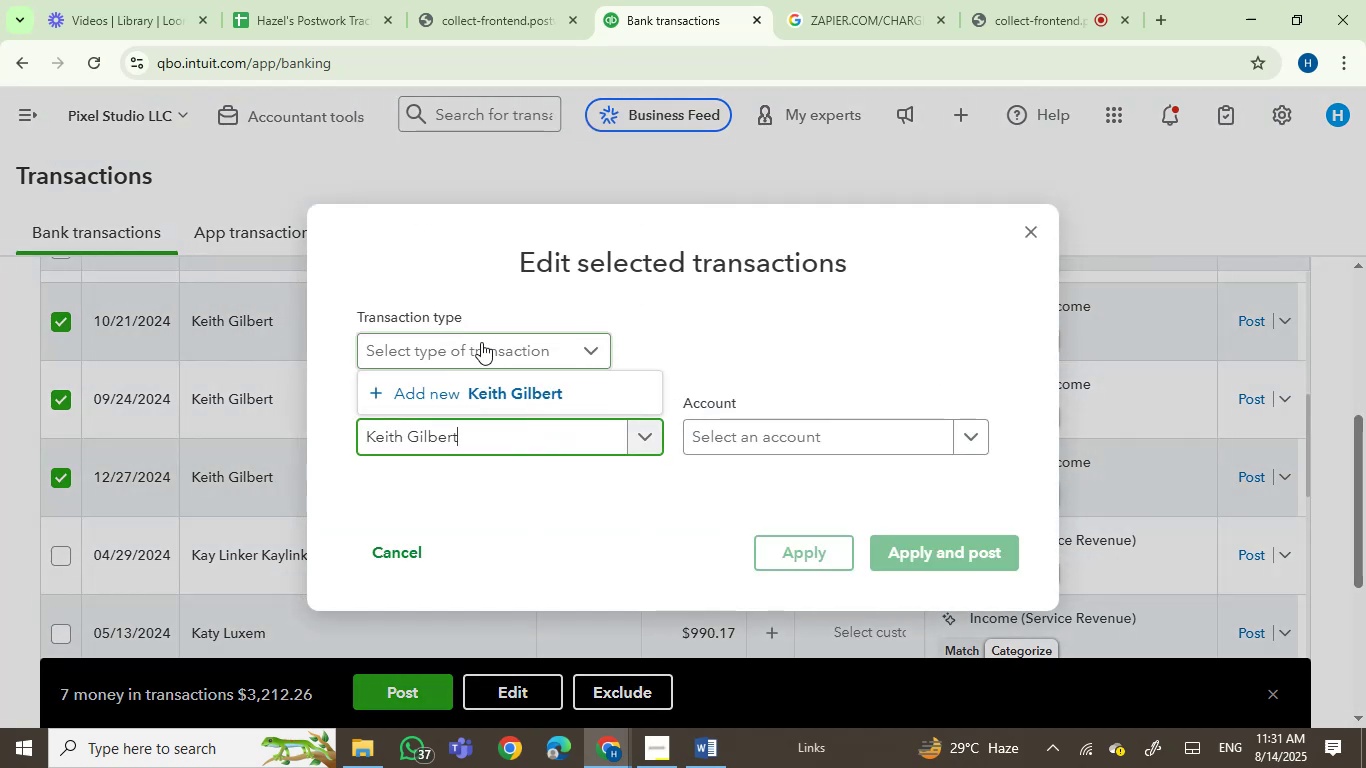 
left_click([496, 400])
 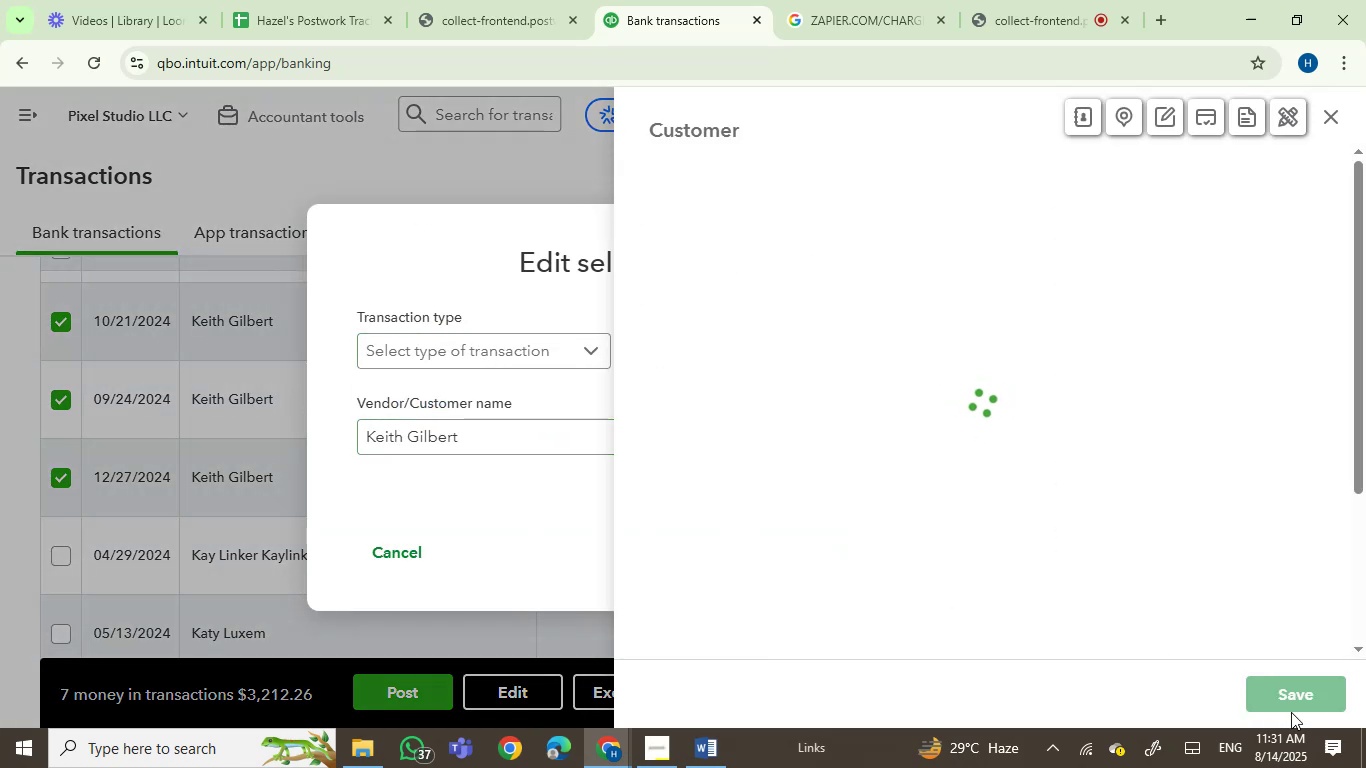 
left_click([1292, 701])
 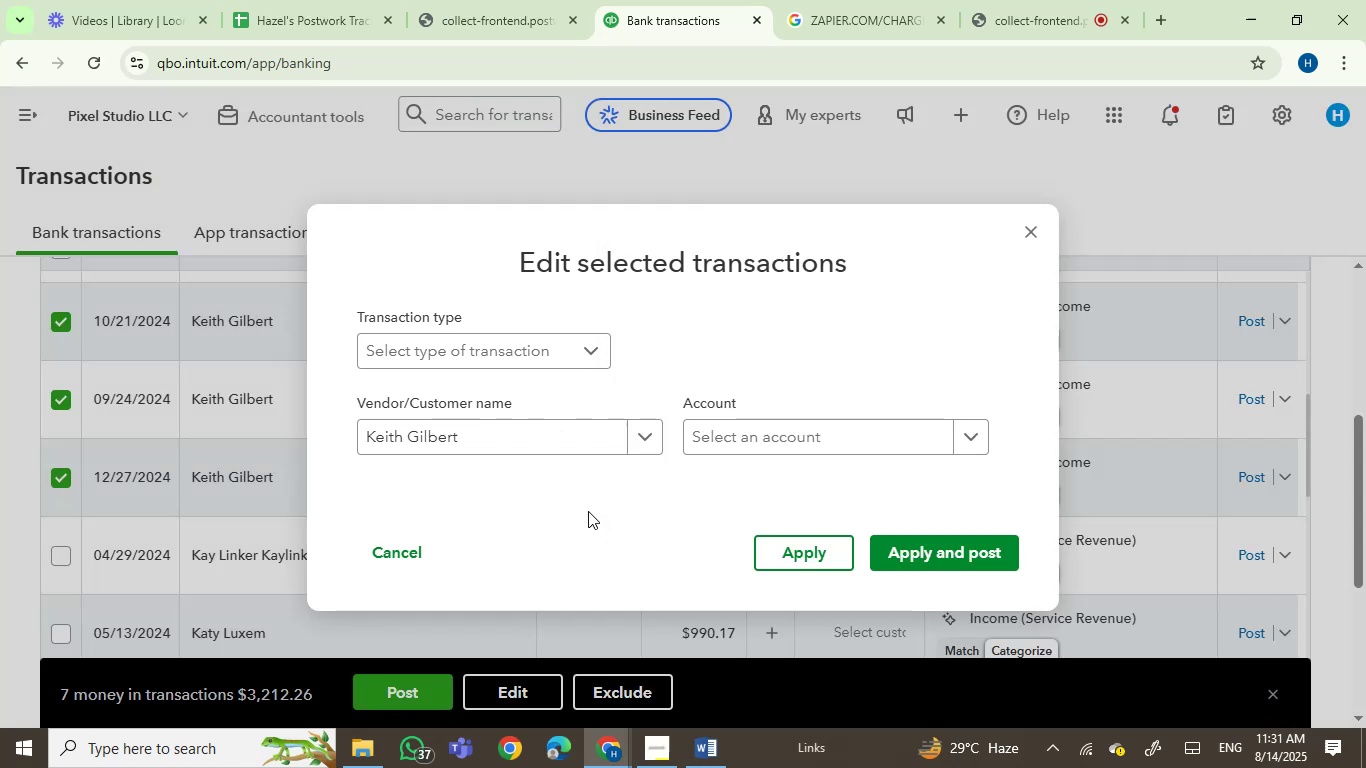 
left_click([728, 440])
 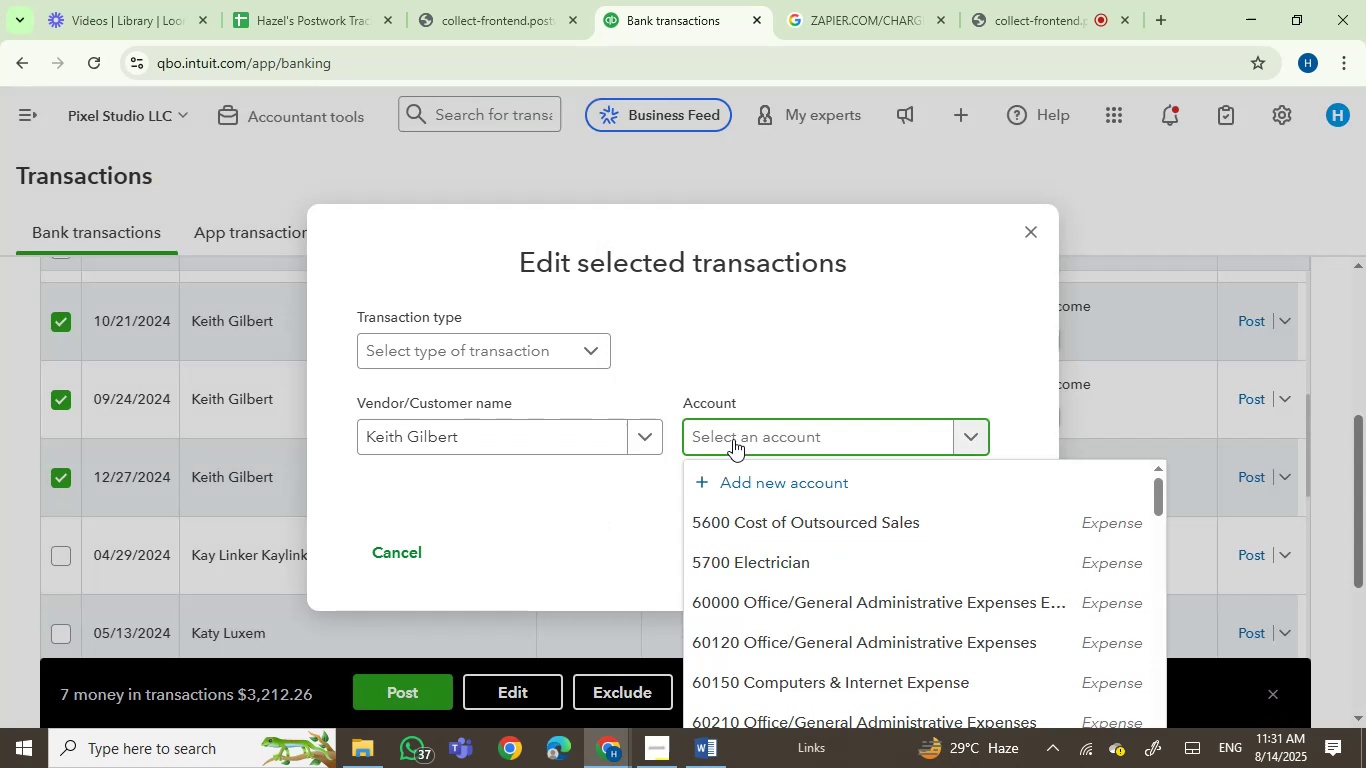 
type(serv)
 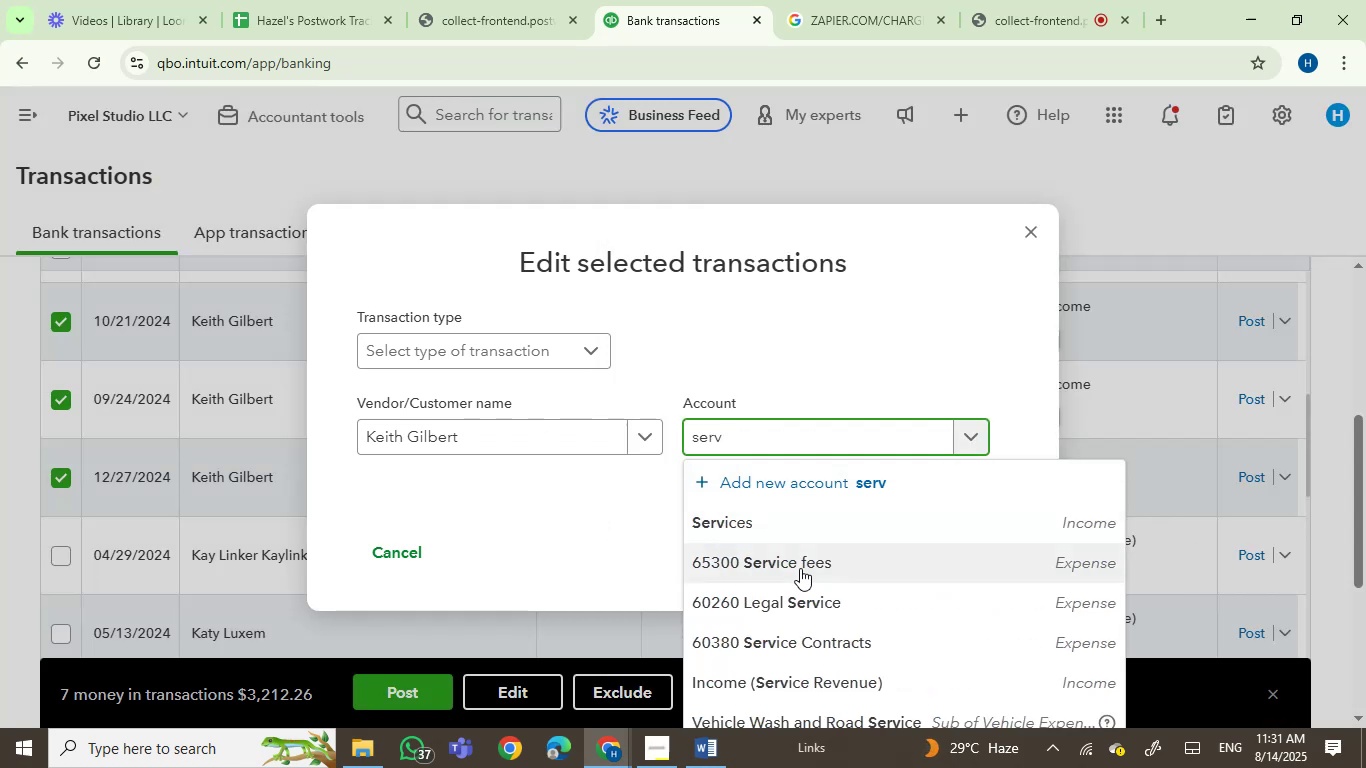 
left_click([799, 535])
 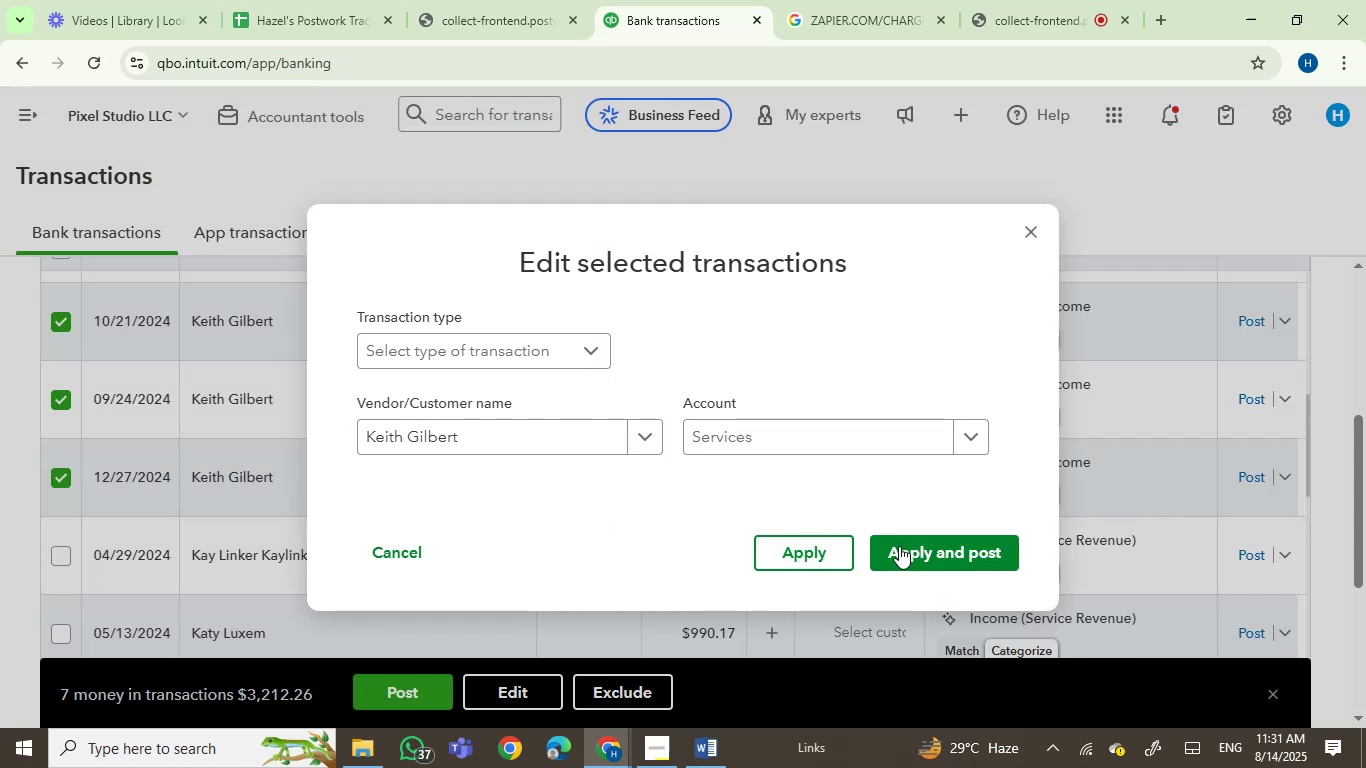 
left_click([903, 548])
 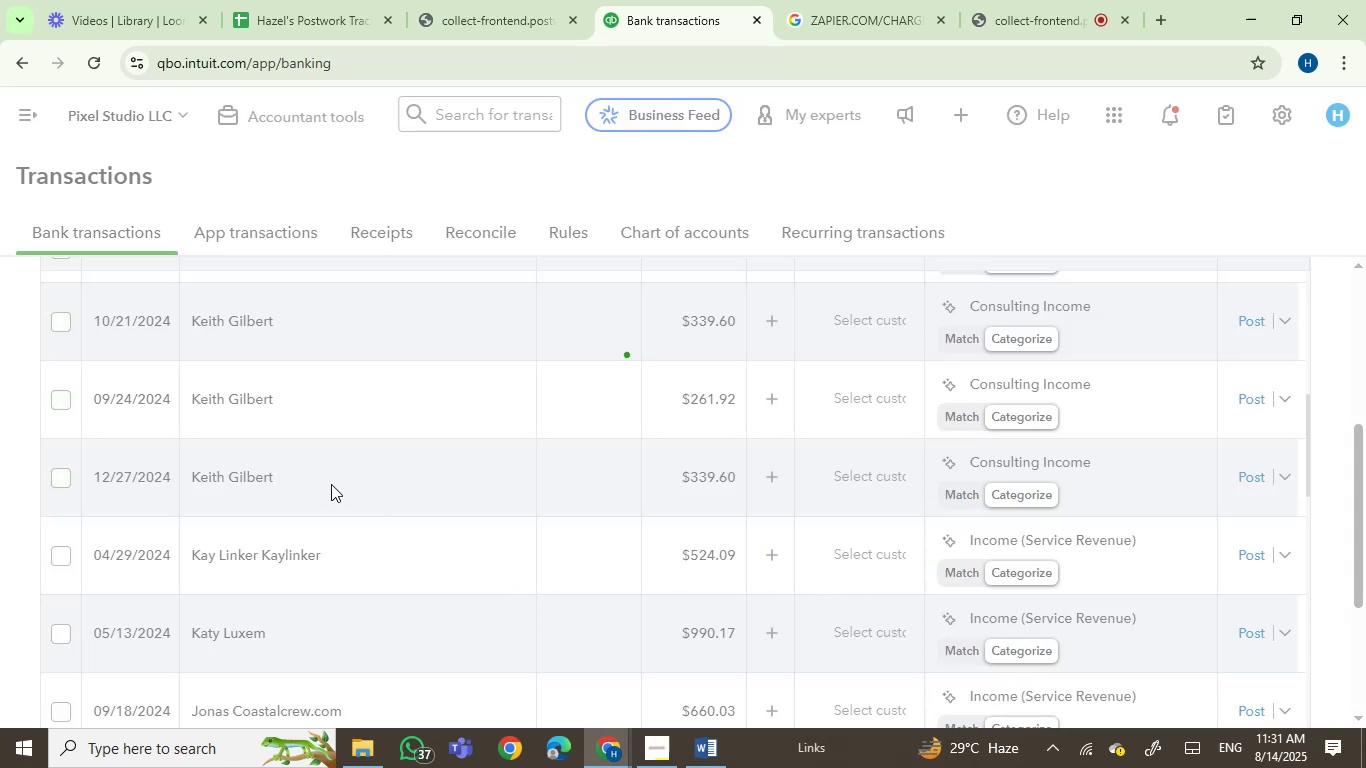 
wait(5.89)
 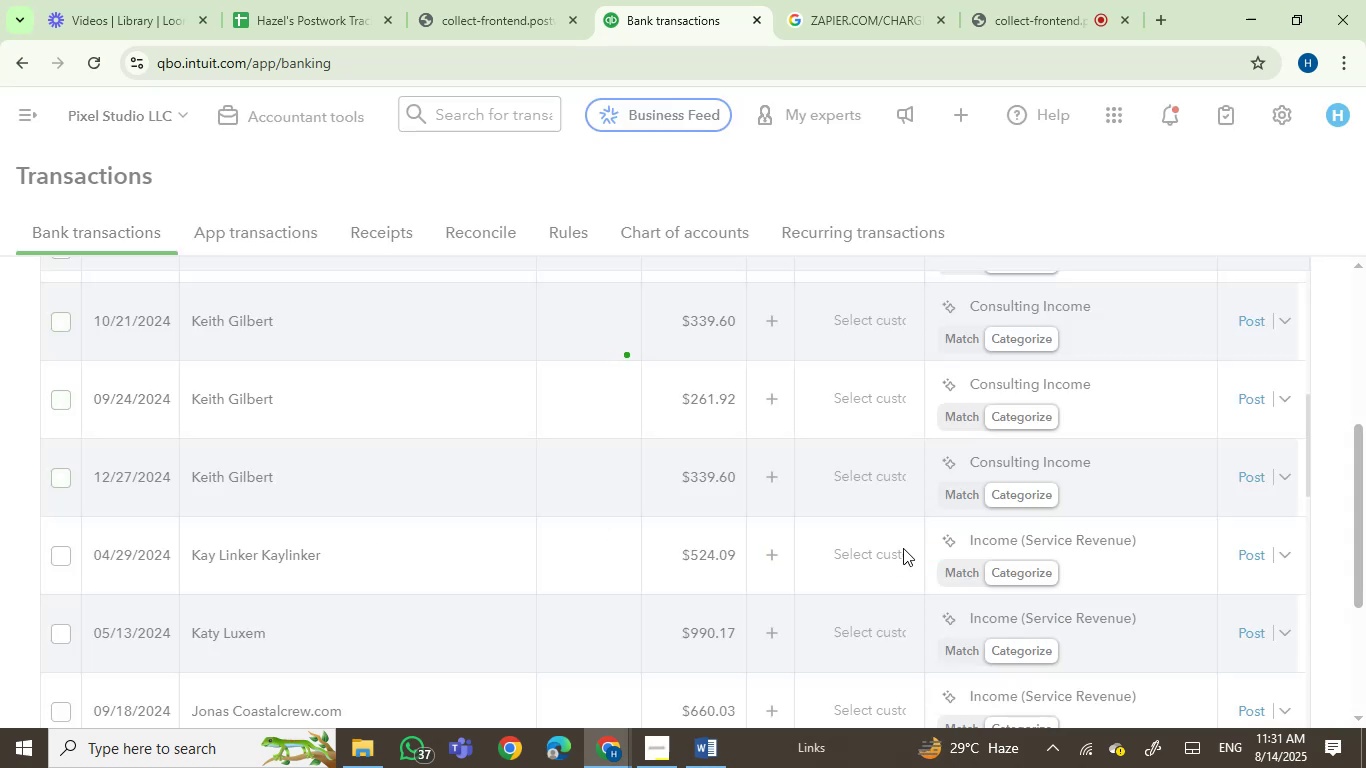 
left_click([300, 404])
 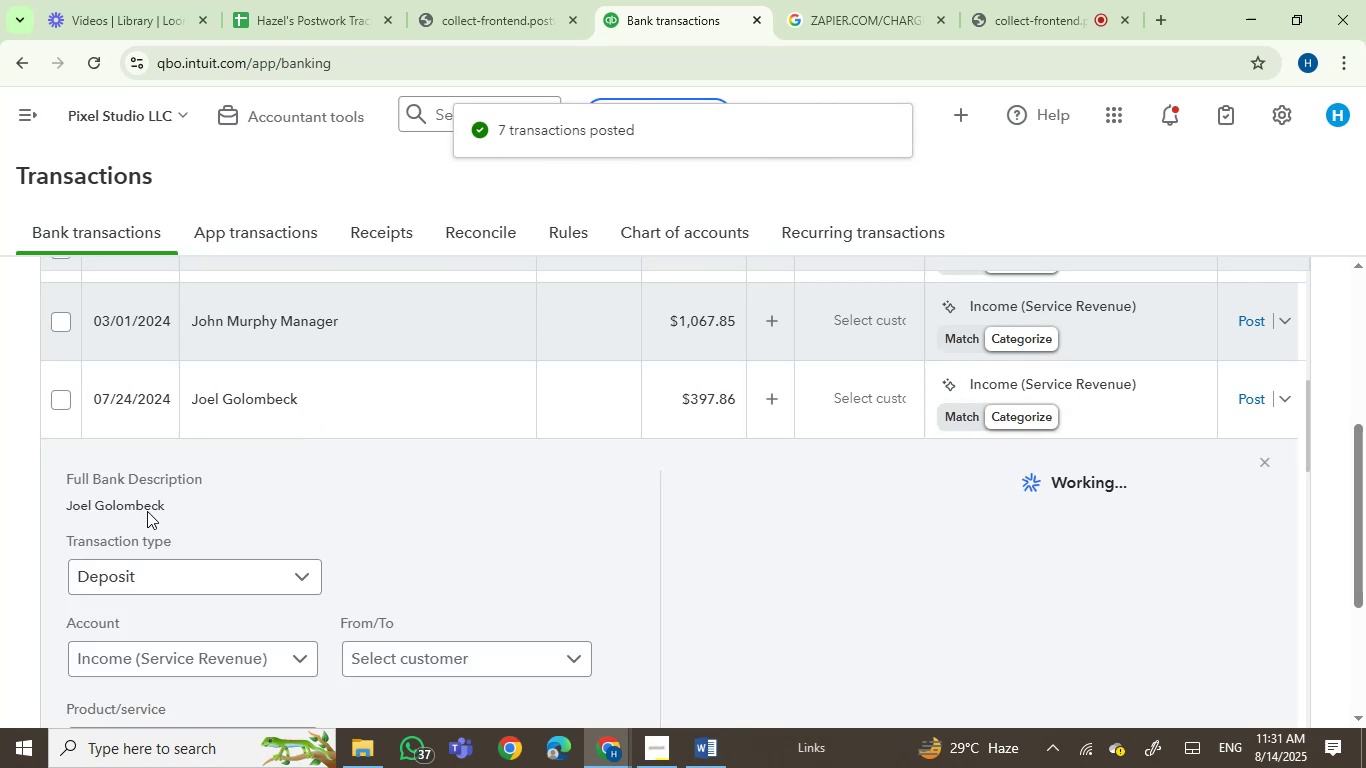 
left_click([74, 503])
 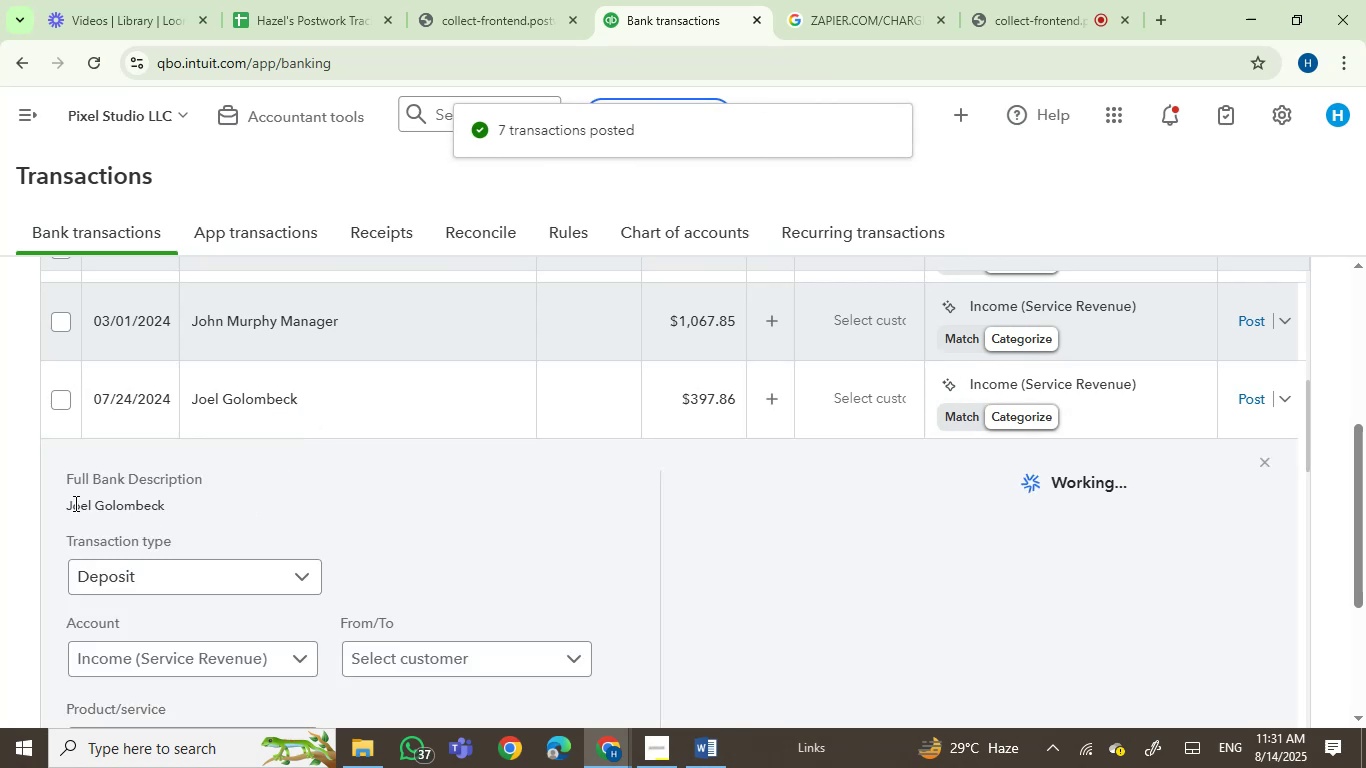 
left_click_drag(start_coordinate=[75, 503], to_coordinate=[117, 503])
 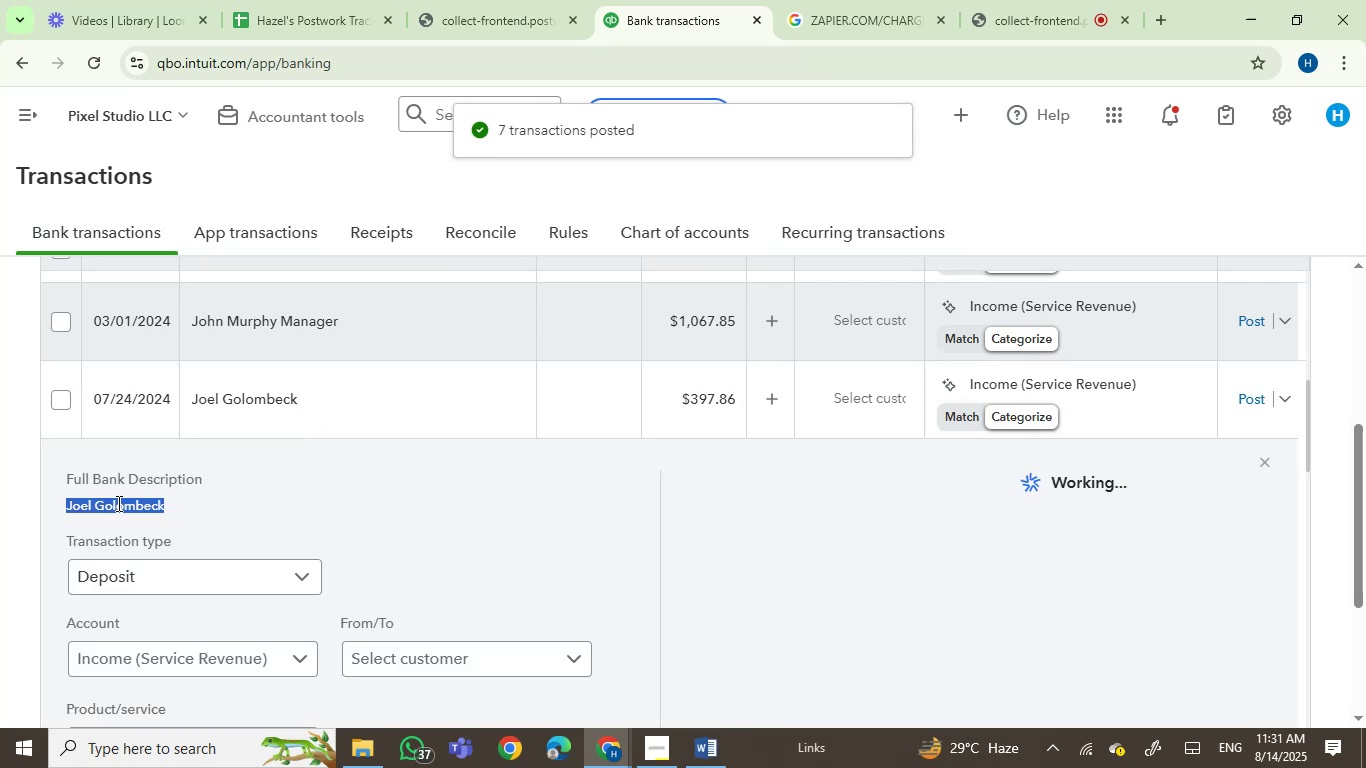 
key(Control+C)
 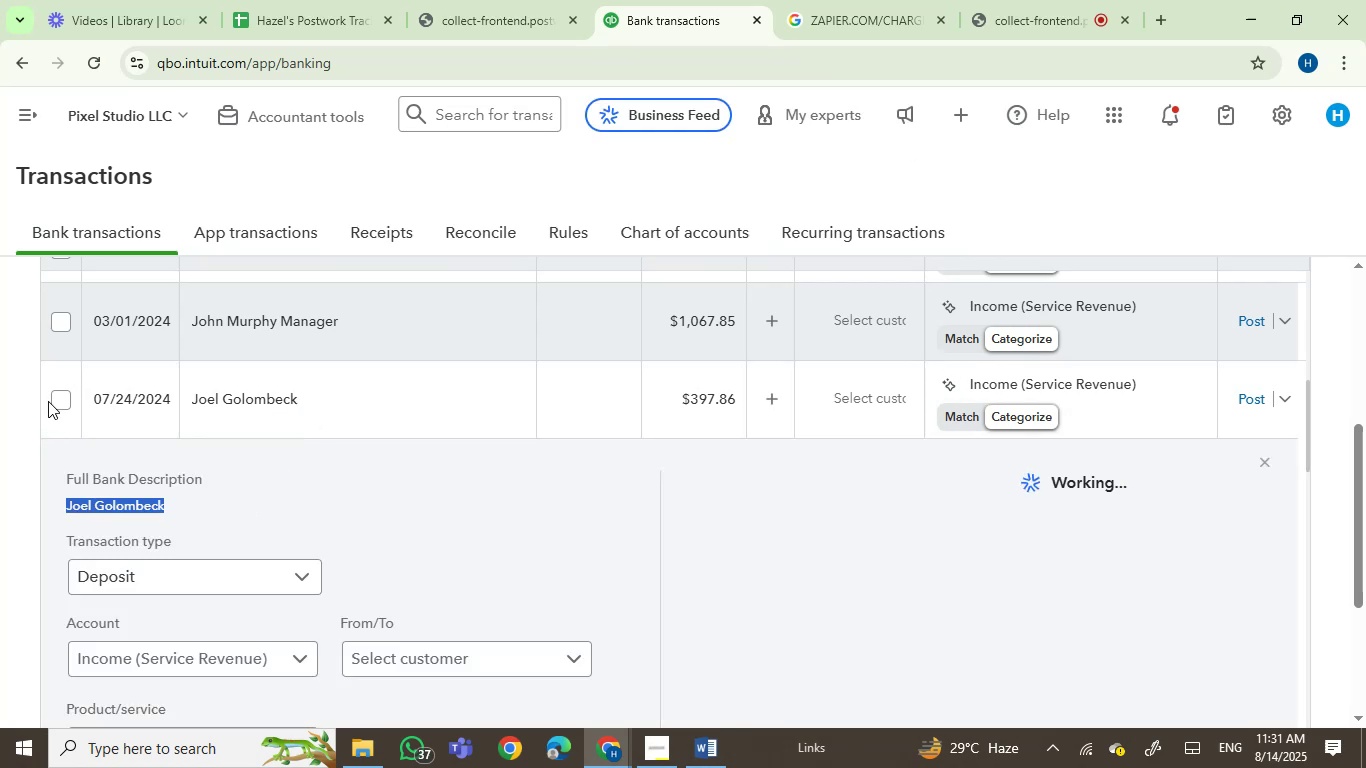 
left_click([55, 399])
 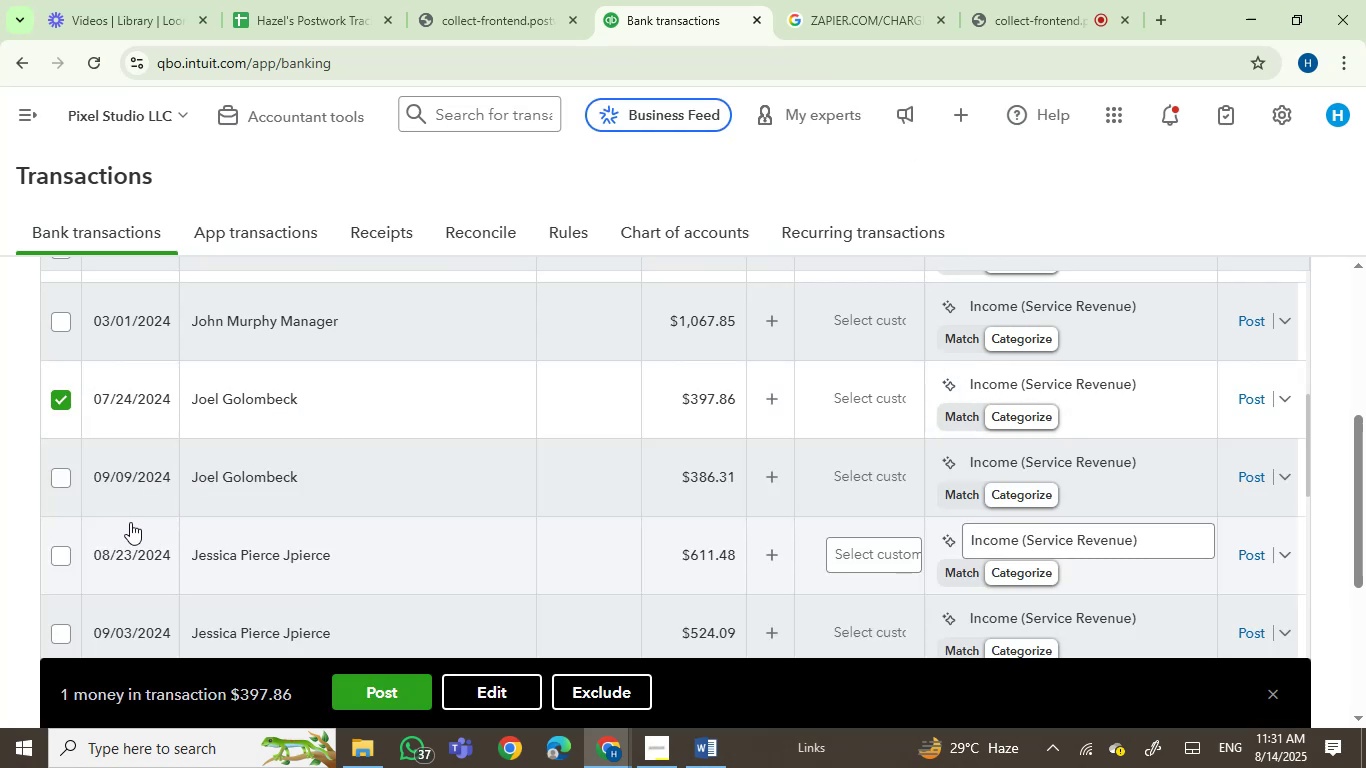 
left_click([59, 474])
 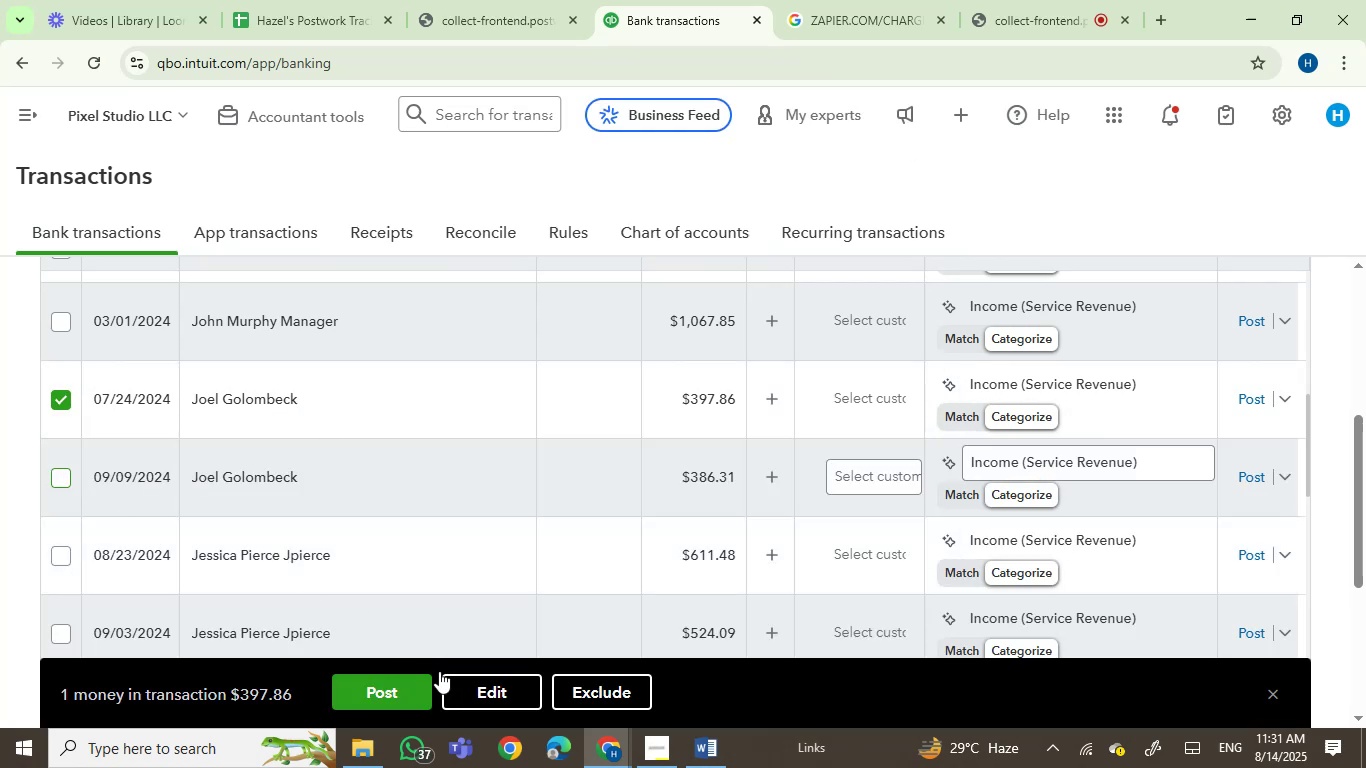 
left_click([476, 679])
 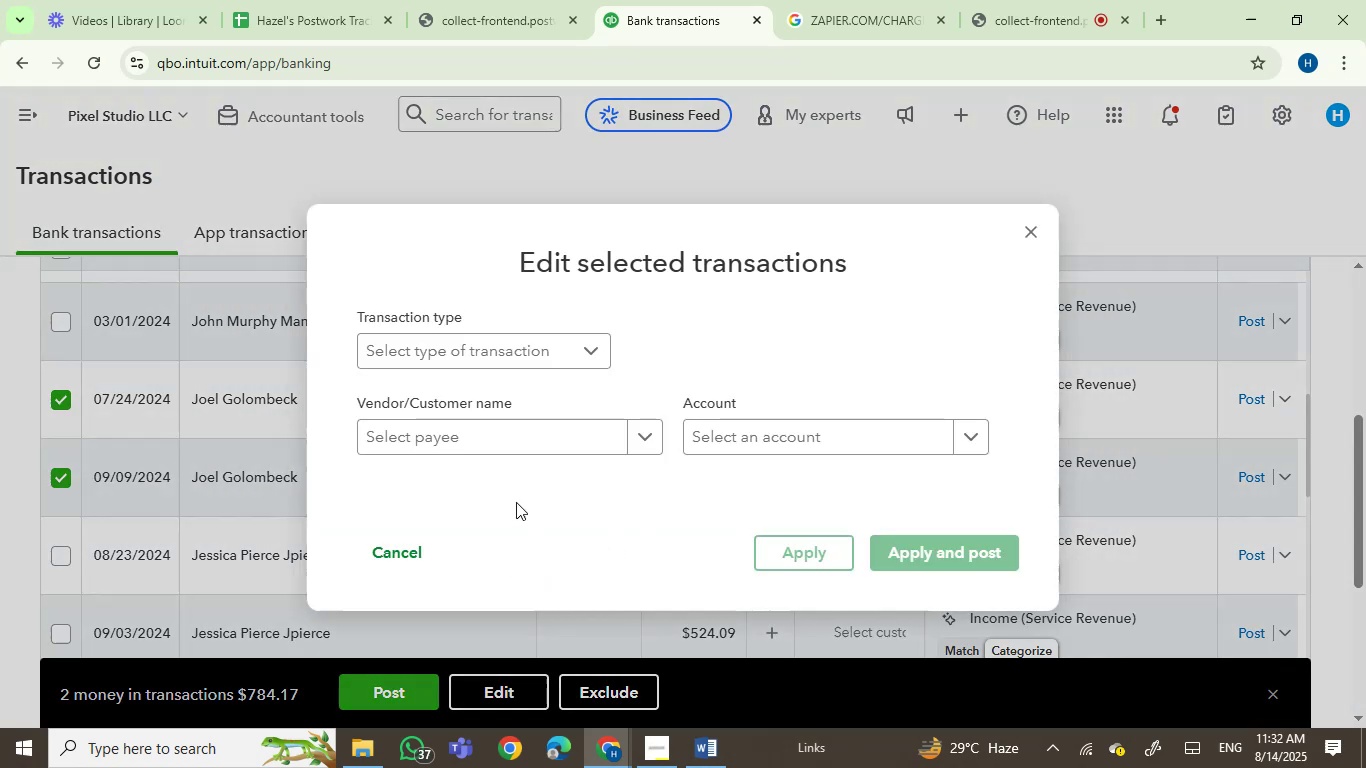 
left_click([485, 438])
 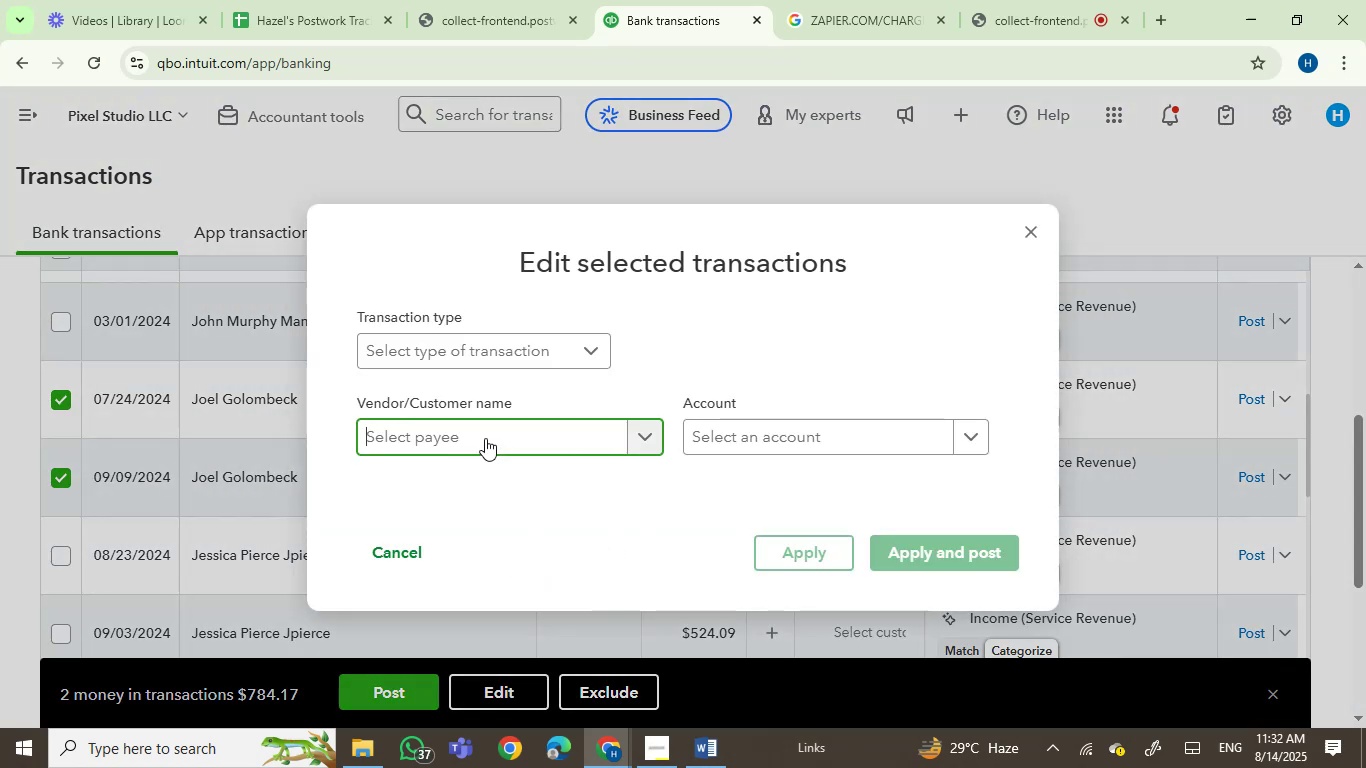 
key(Control+V)
 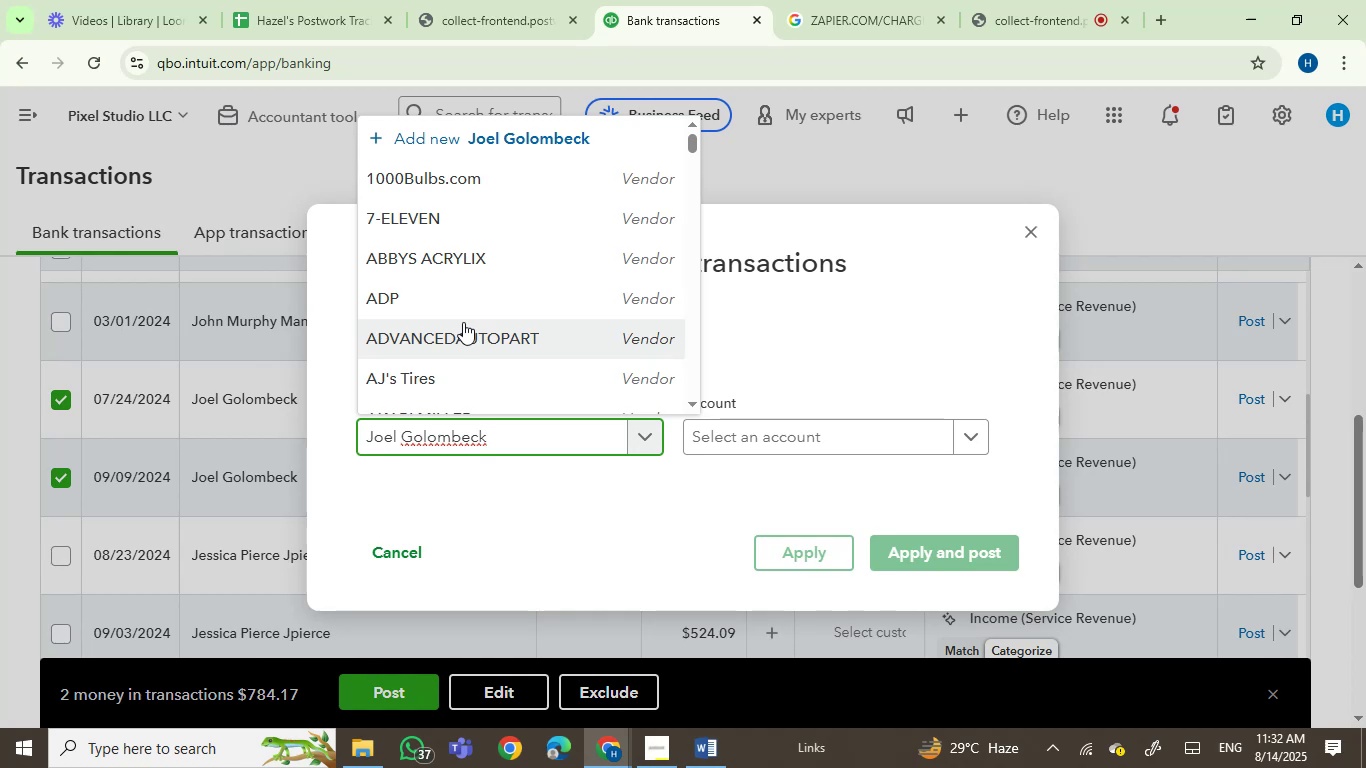 
left_click([492, 137])
 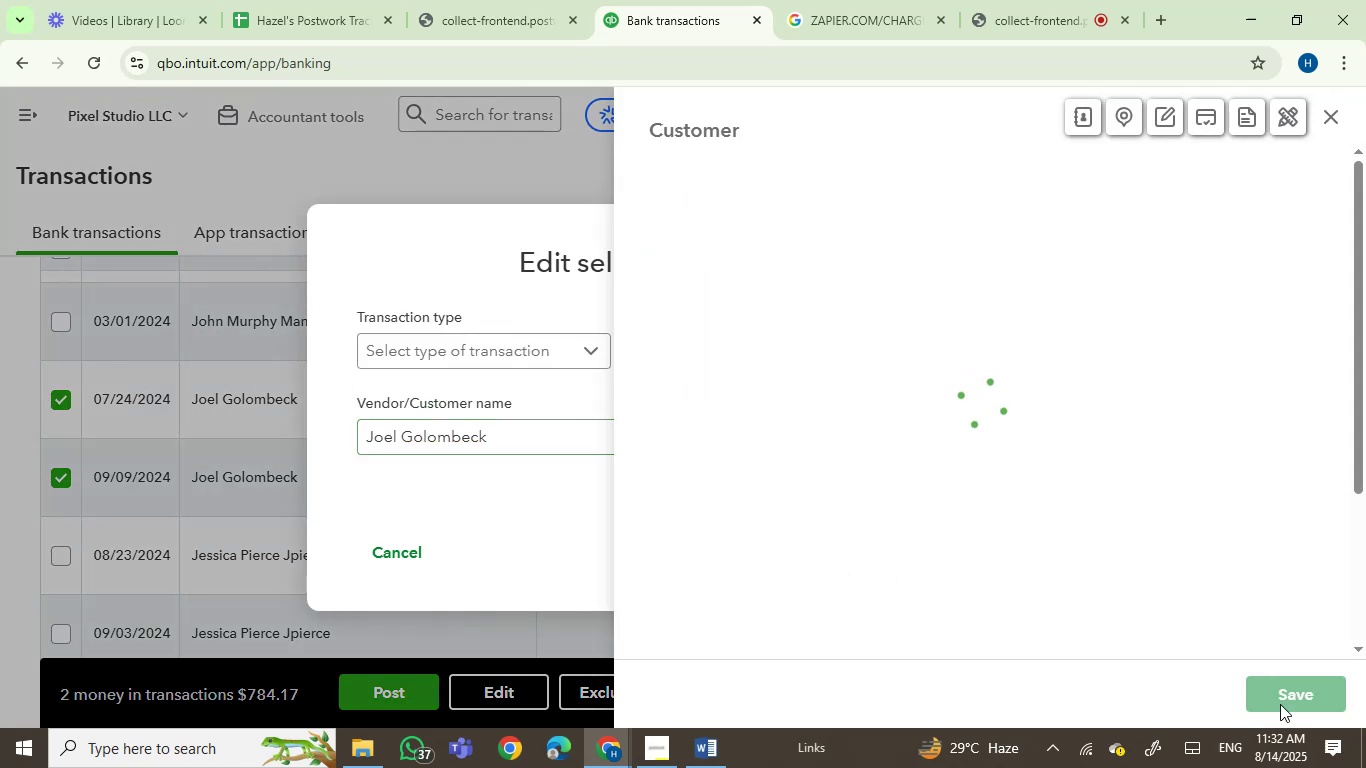 
left_click([1291, 696])
 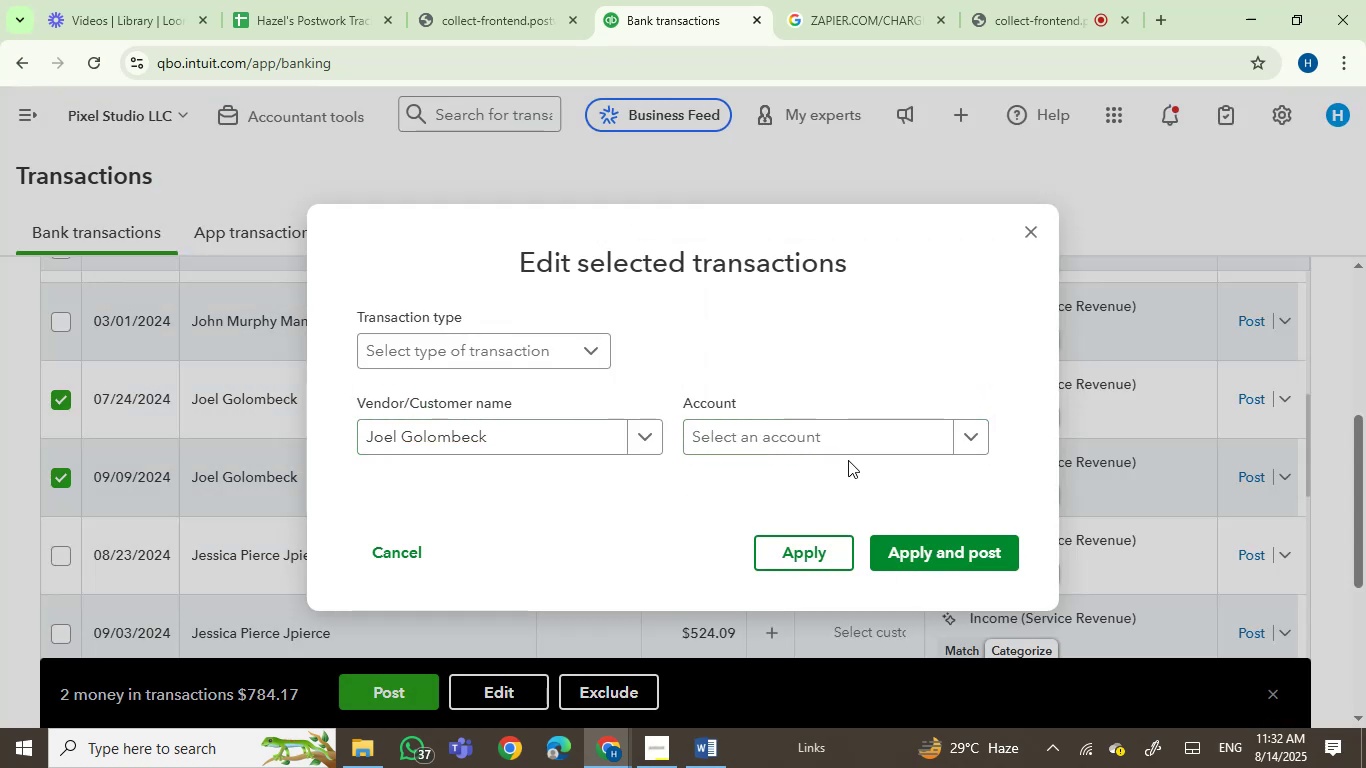 
left_click([818, 434])
 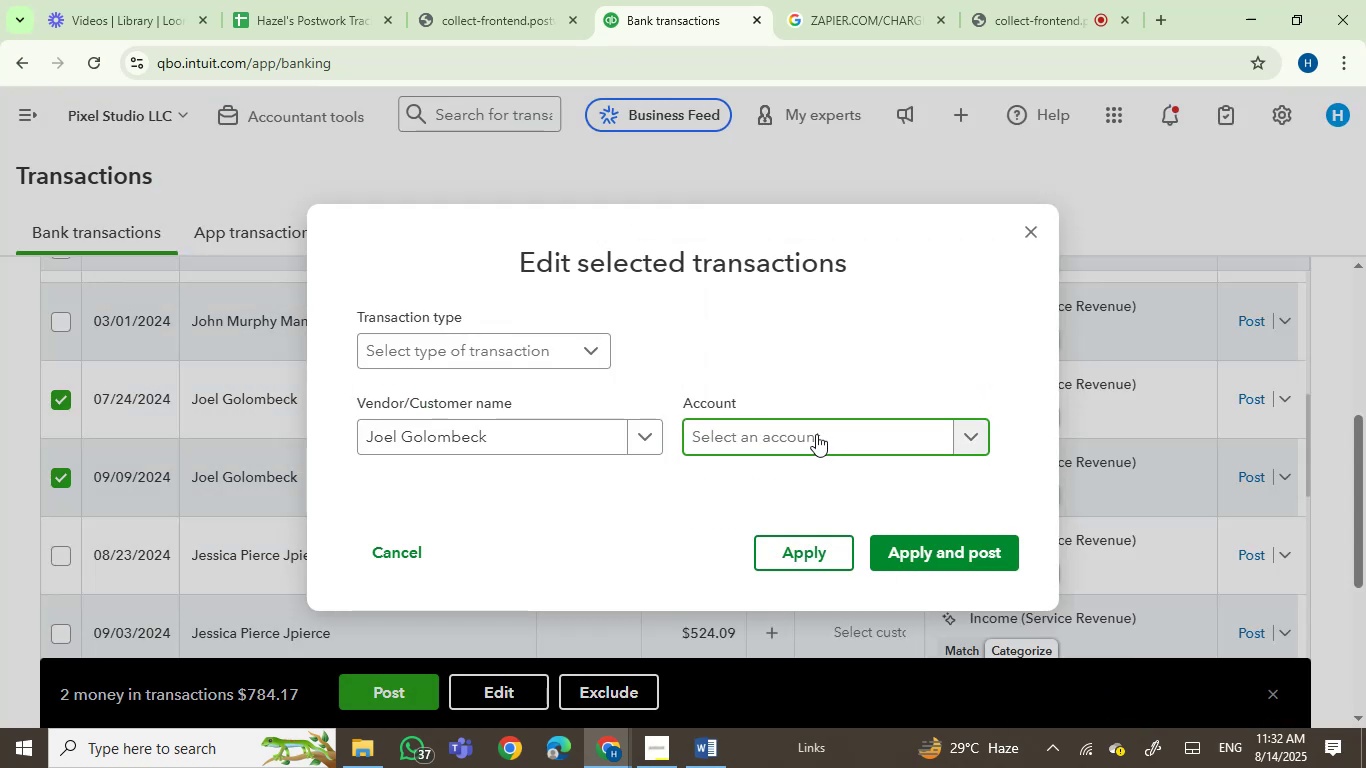 
type(ser)
 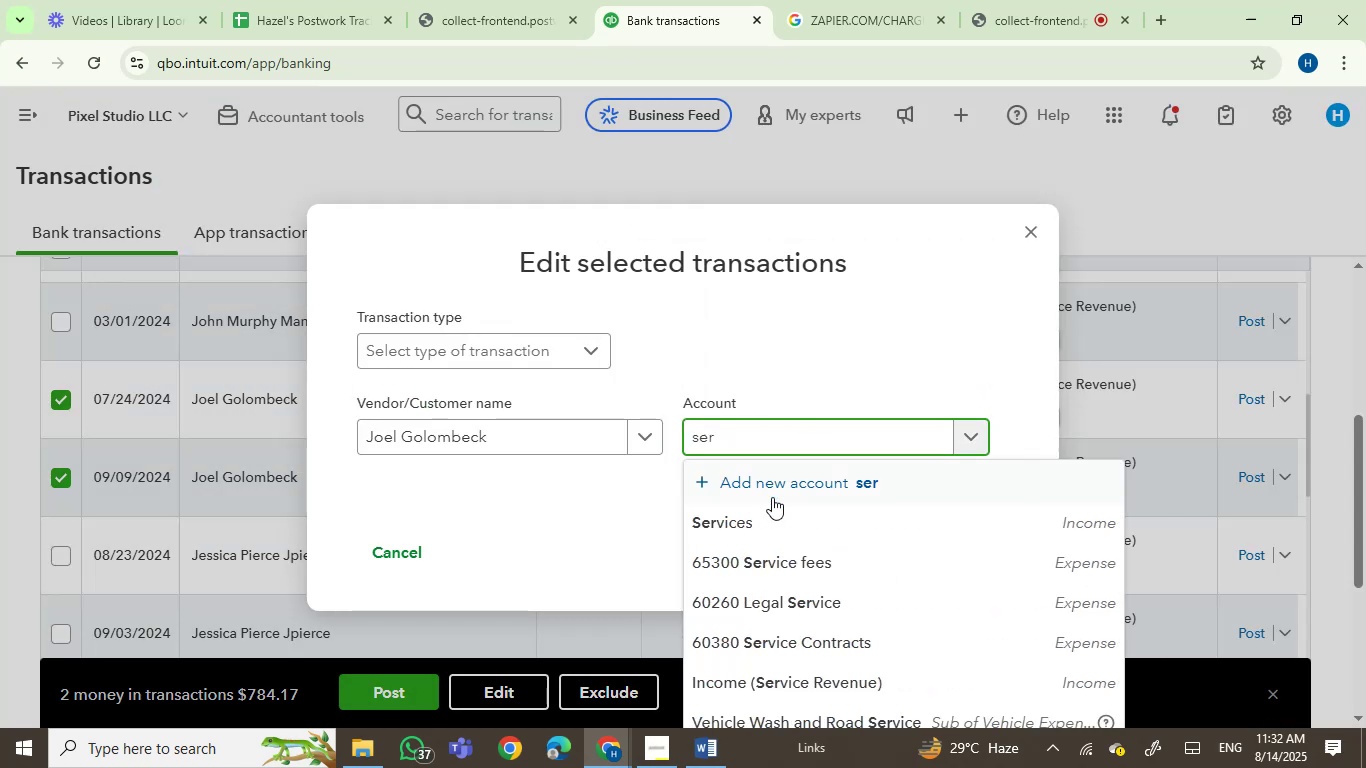 
left_click([759, 527])
 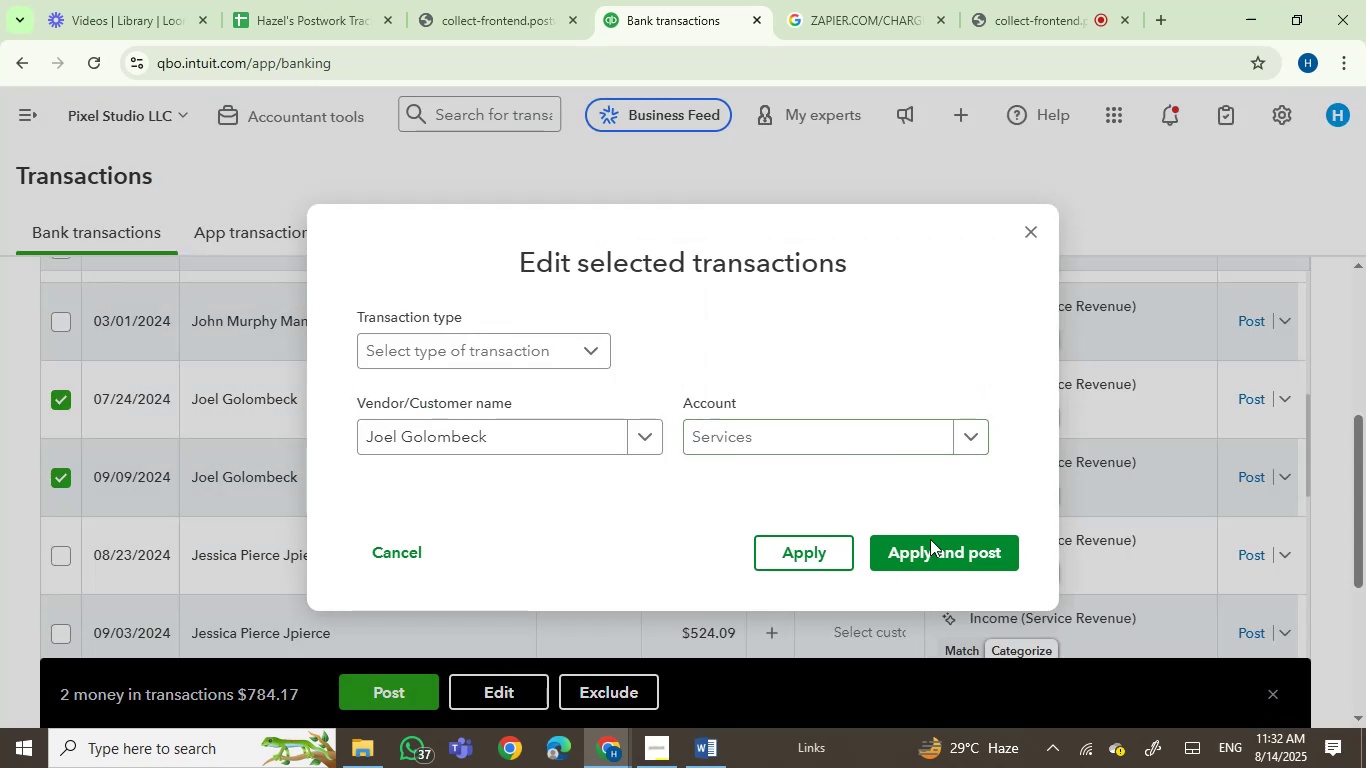 
left_click([929, 567])
 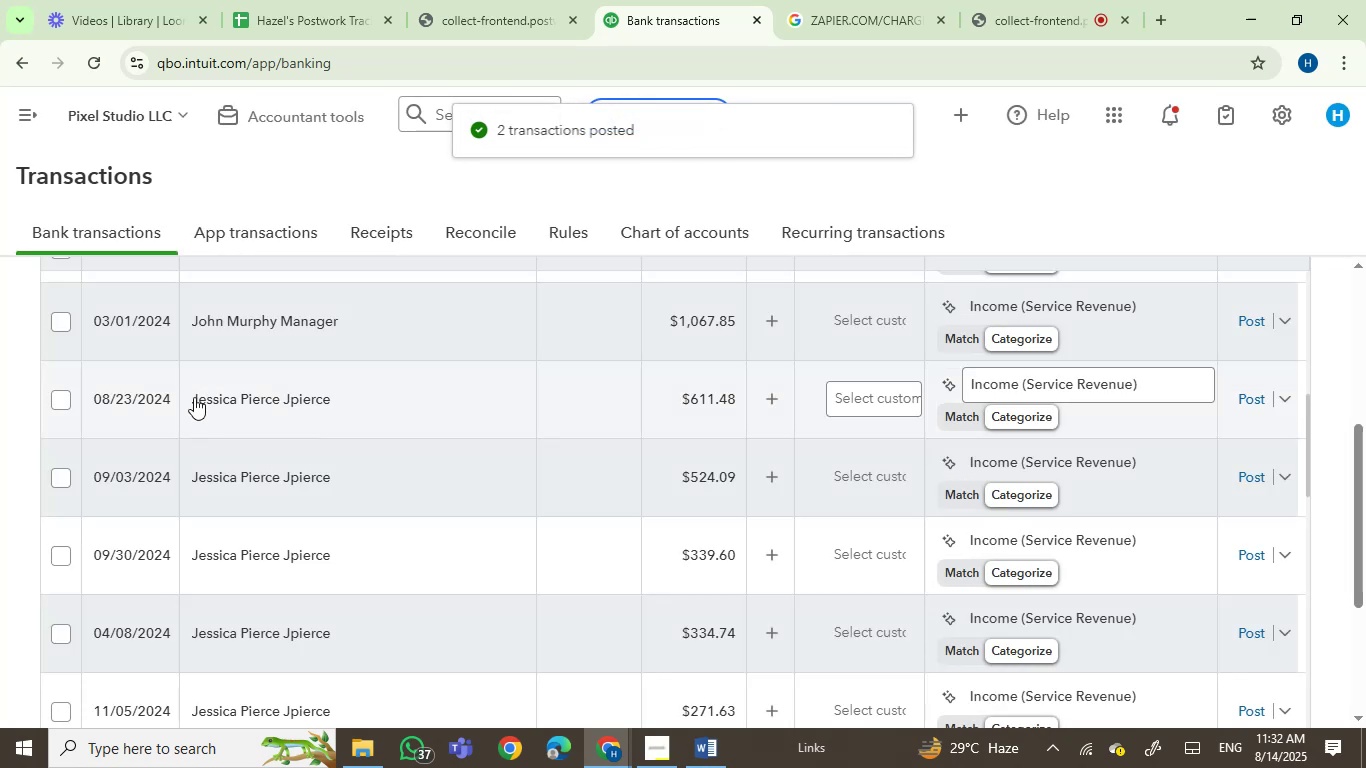 
wait(5.24)
 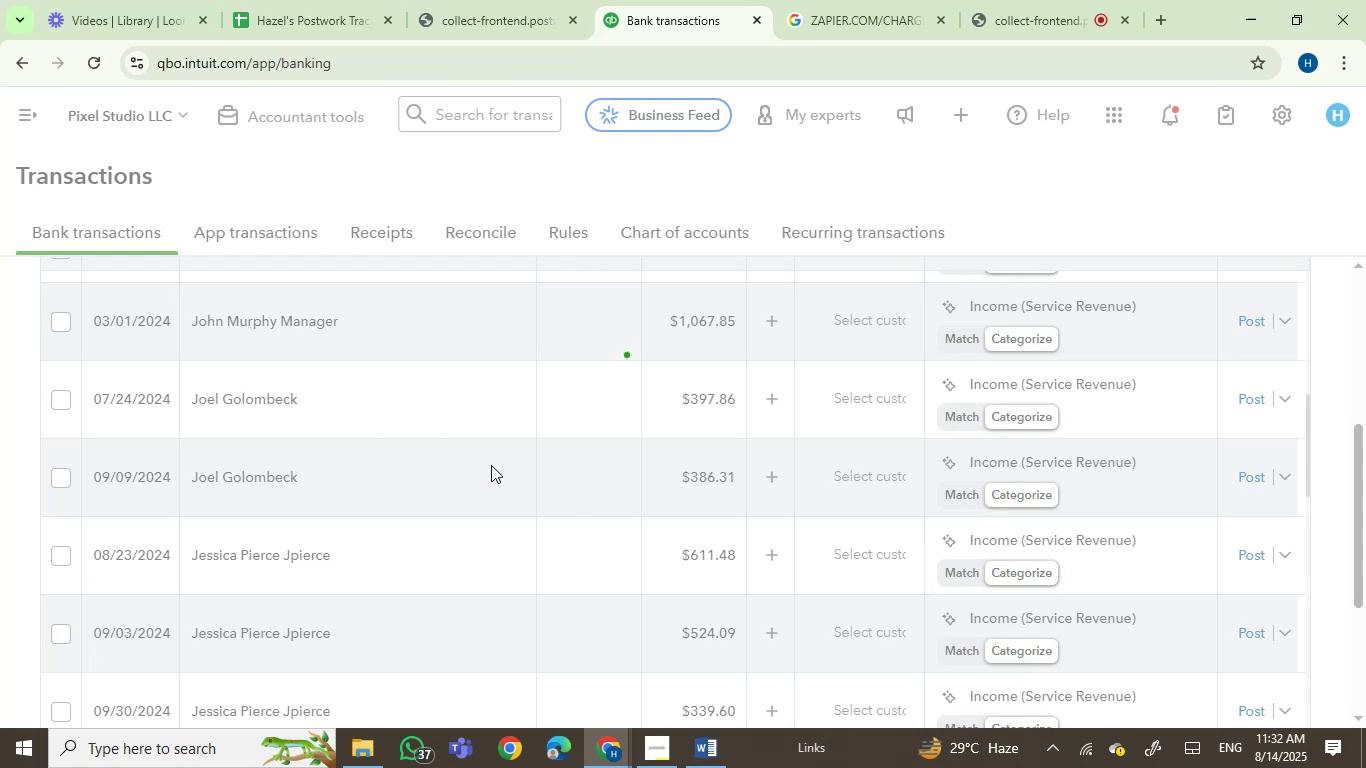 
scroll: coordinate [376, 526], scroll_direction: down, amount: 1.0
 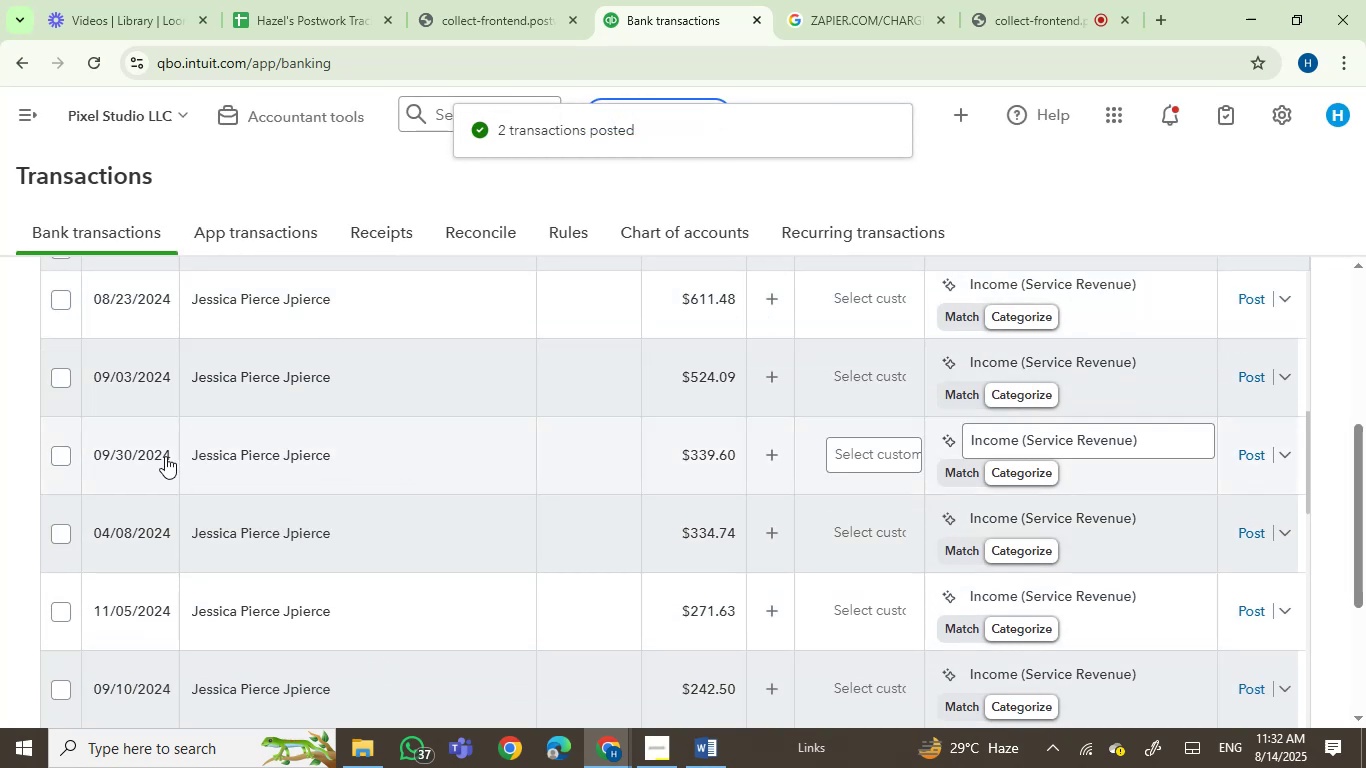 
left_click([62, 451])
 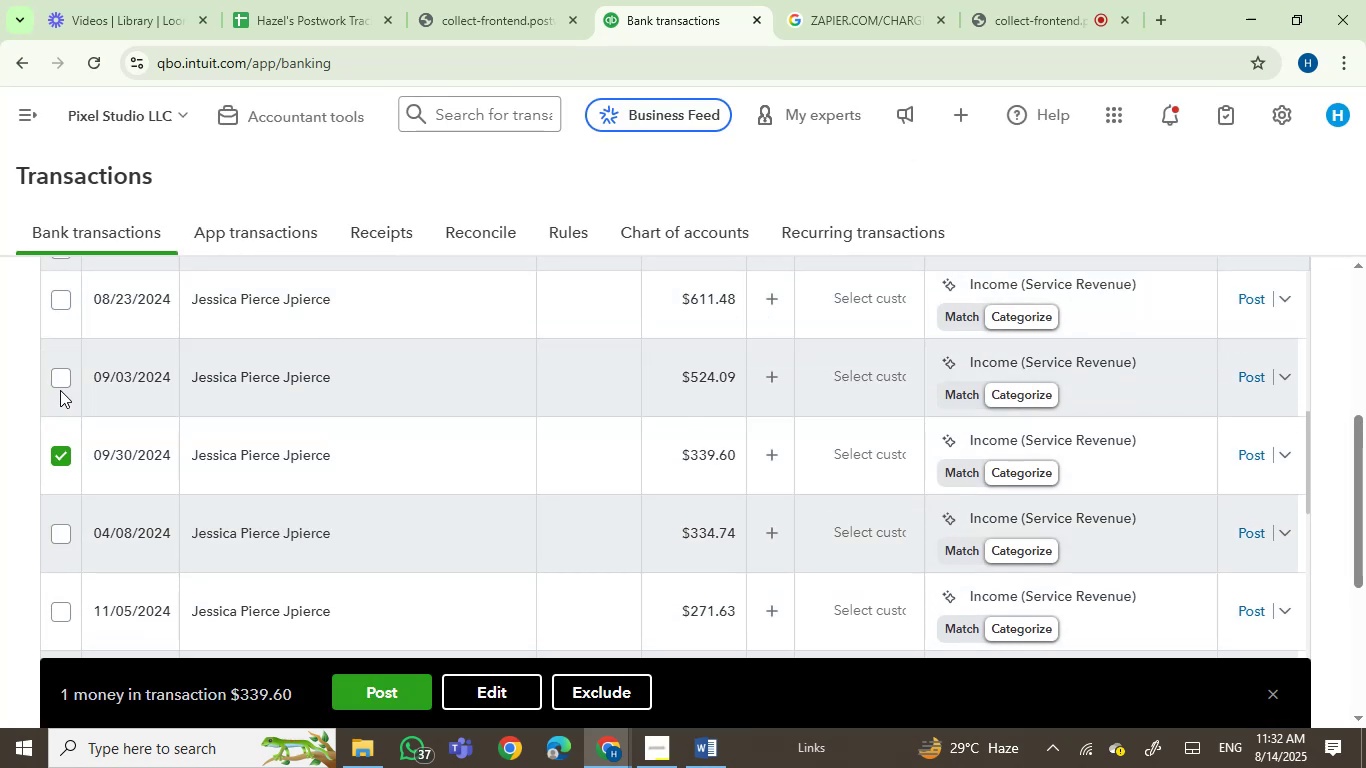 
left_click([60, 384])
 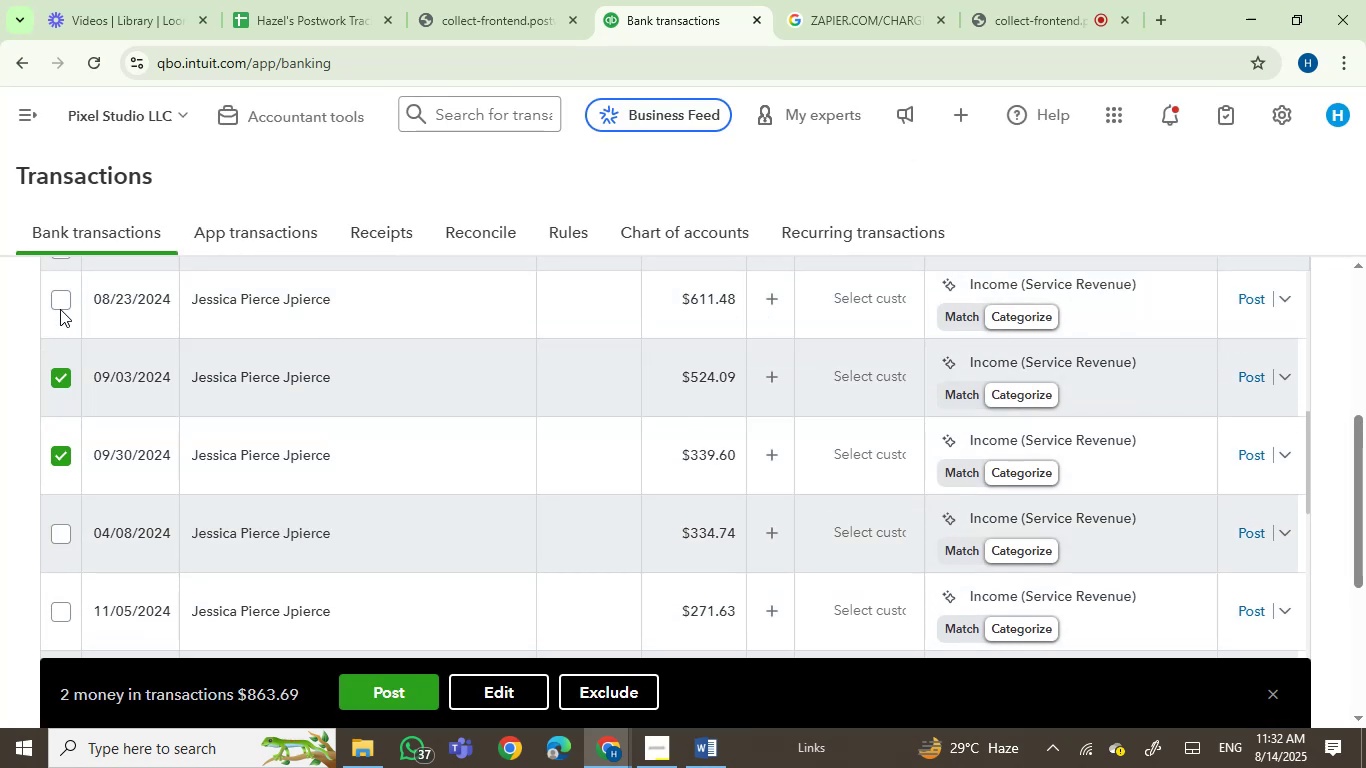 
left_click([58, 303])
 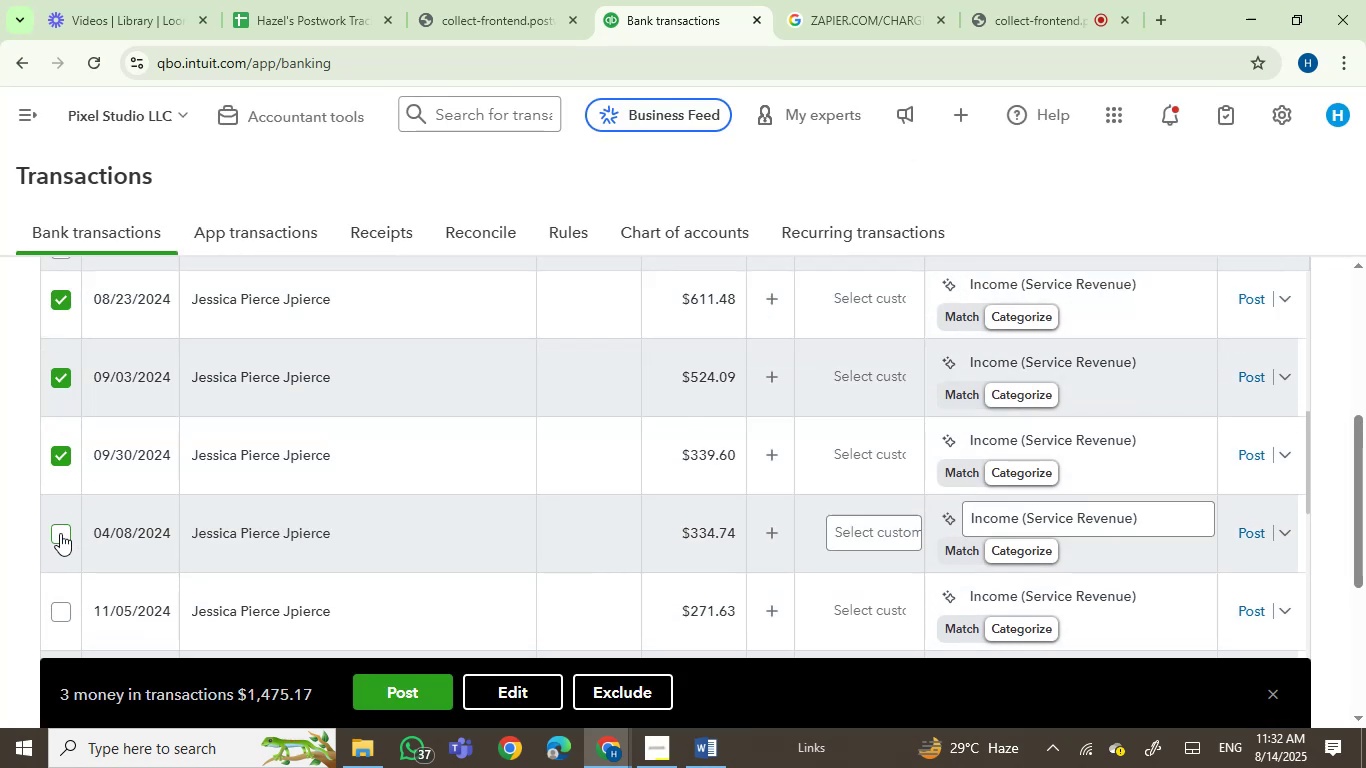 
left_click([60, 541])
 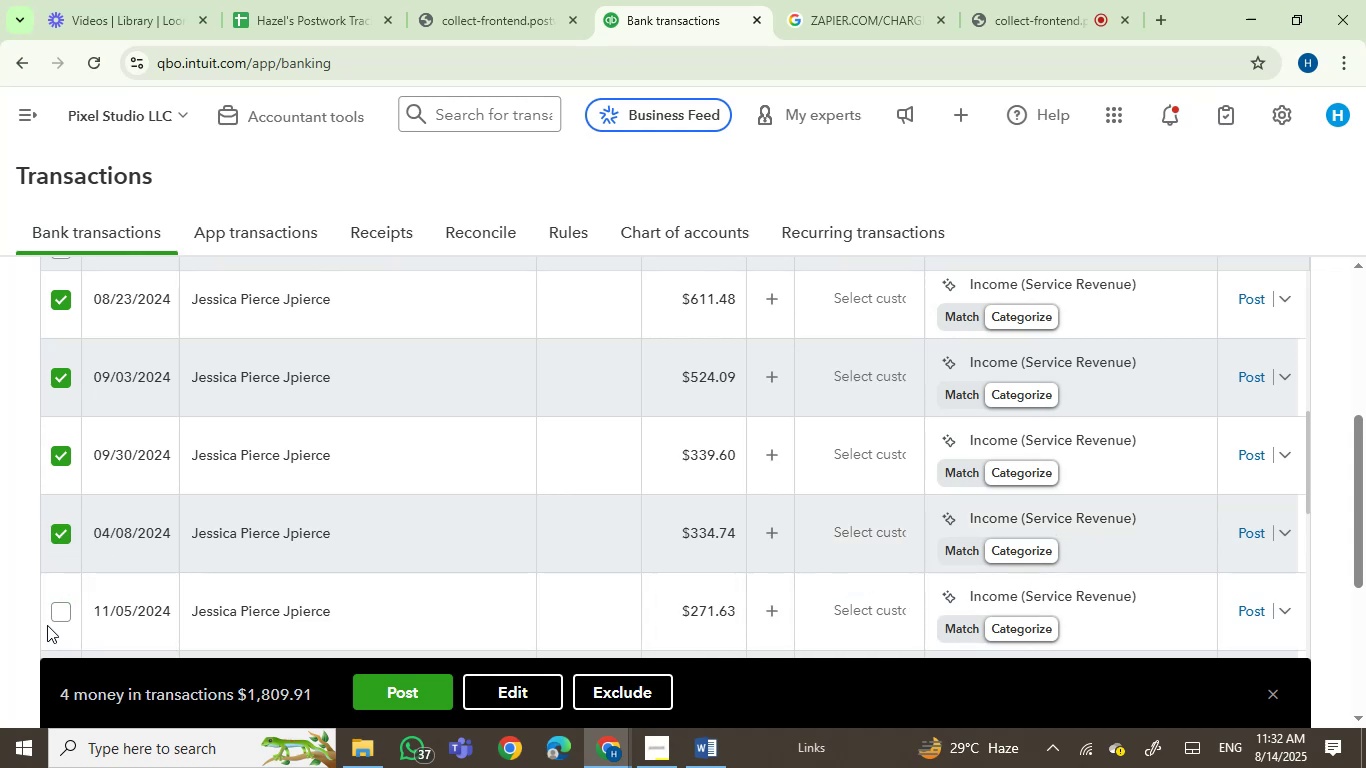 
left_click([63, 606])
 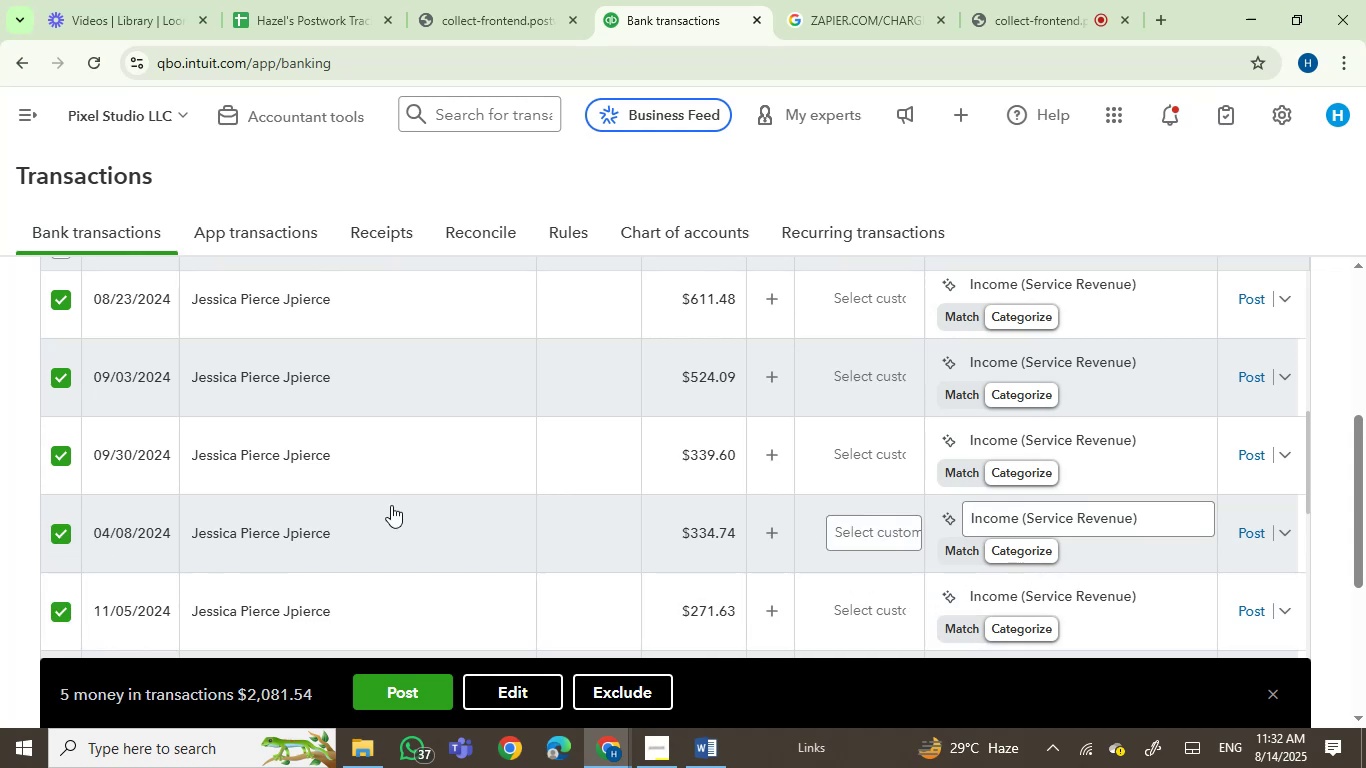 
scroll: coordinate [391, 505], scroll_direction: up, amount: 1.0
 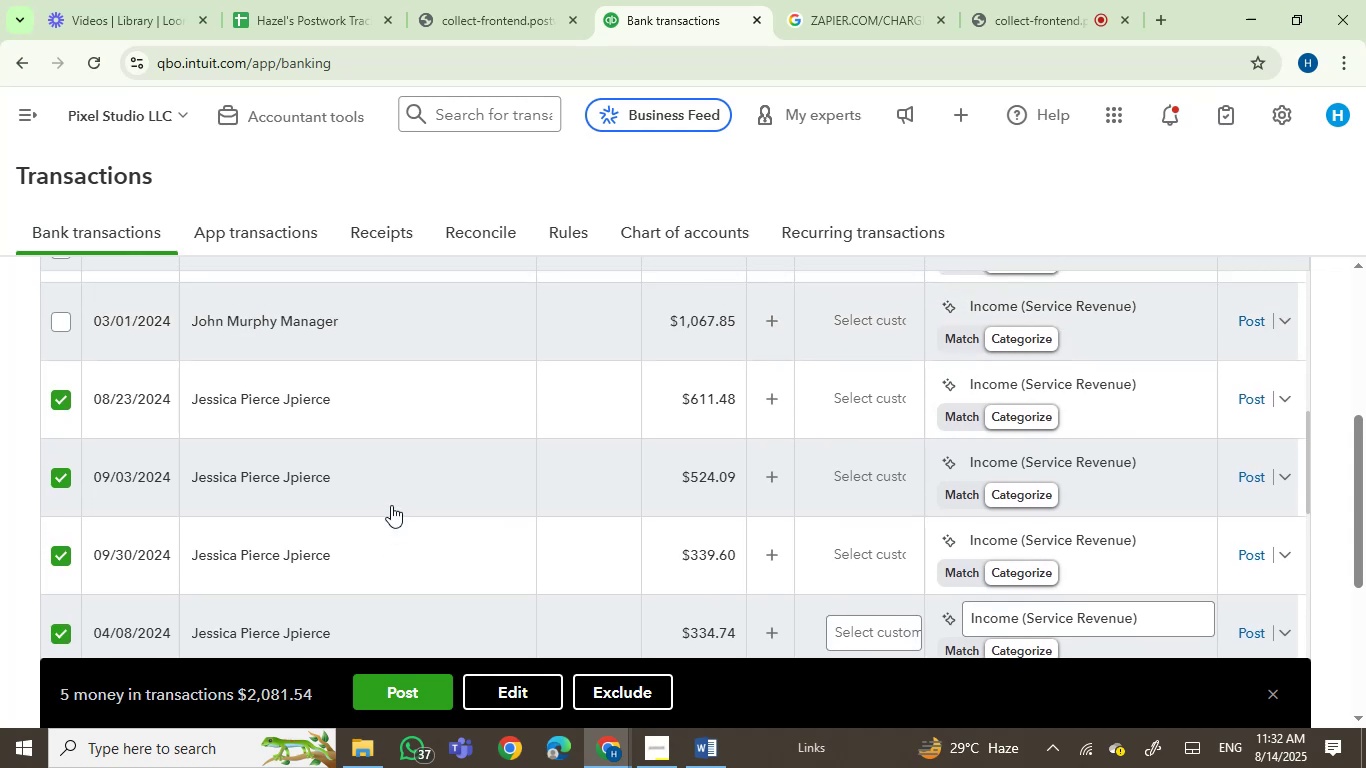 
scroll: coordinate [391, 505], scroll_direction: down, amount: 4.0
 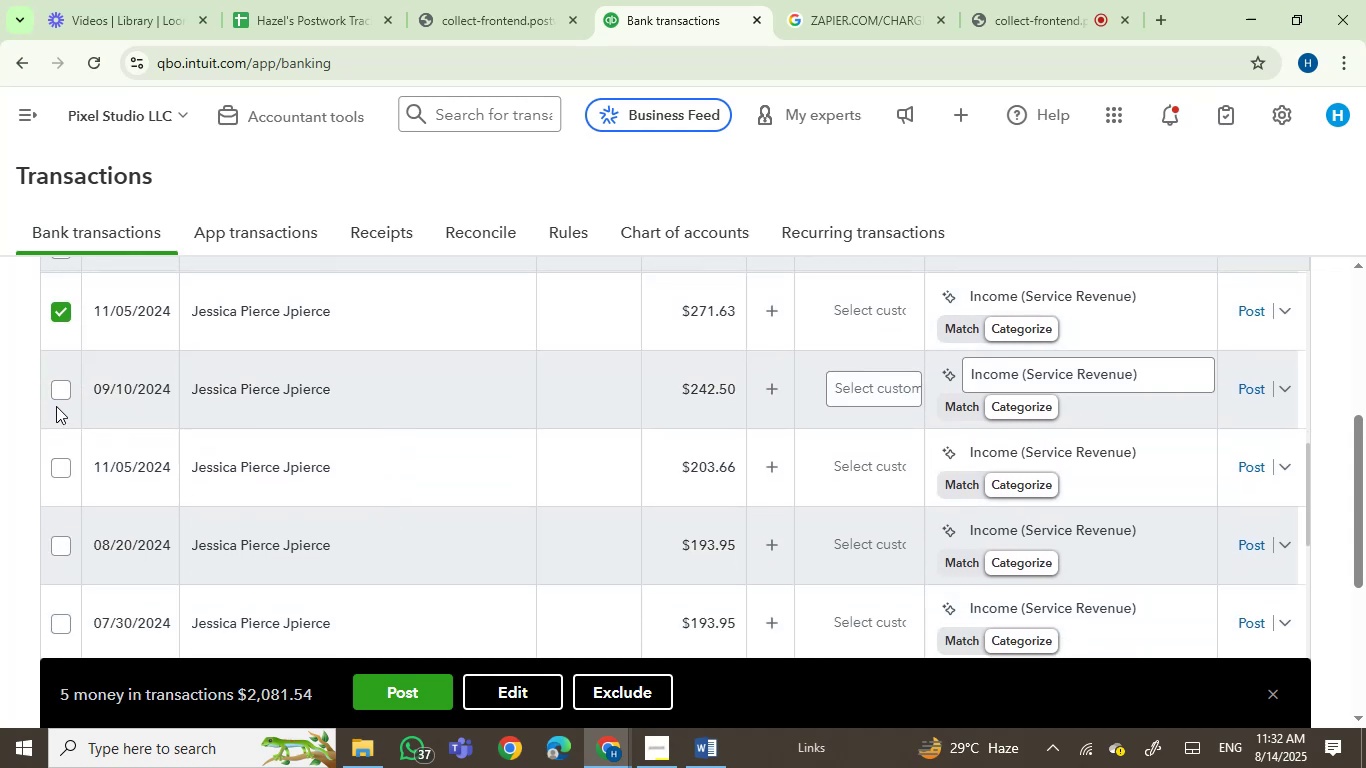 
left_click([60, 391])
 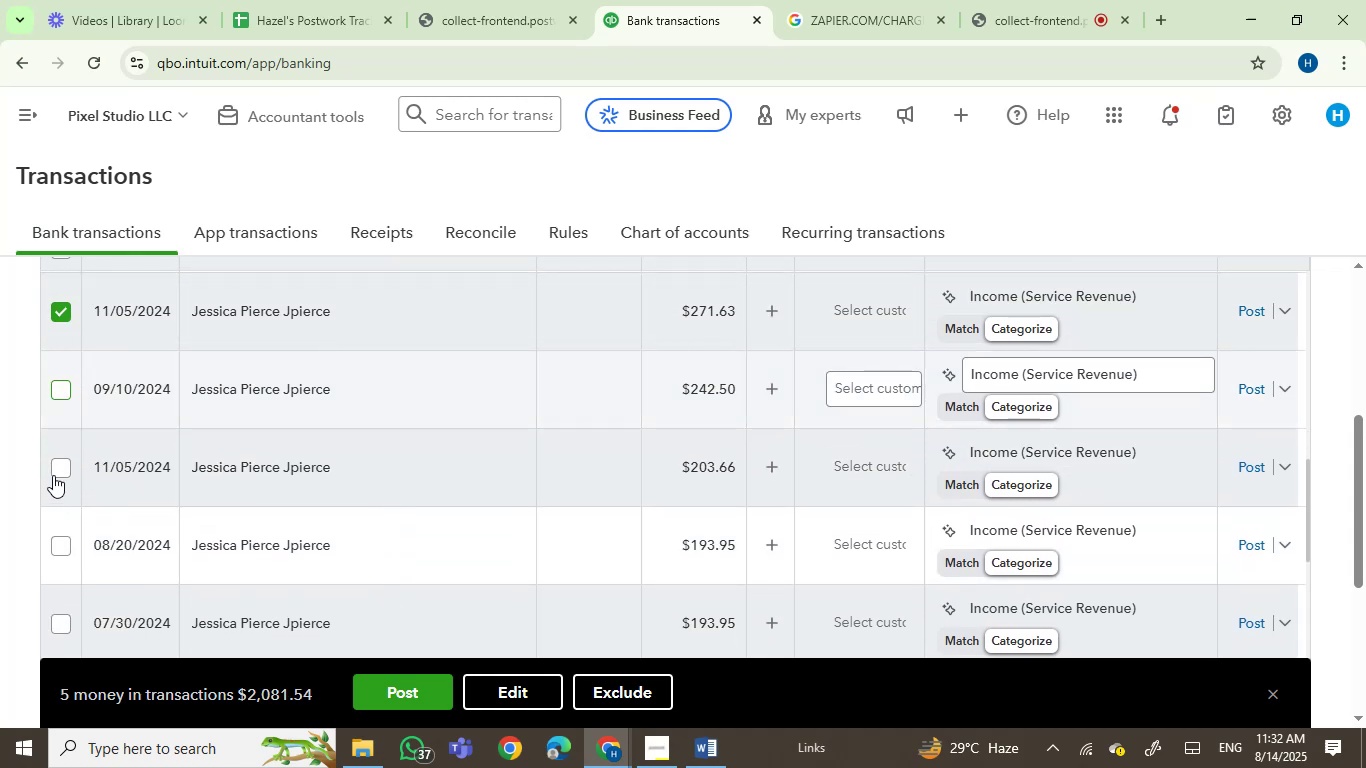 
left_click([59, 466])
 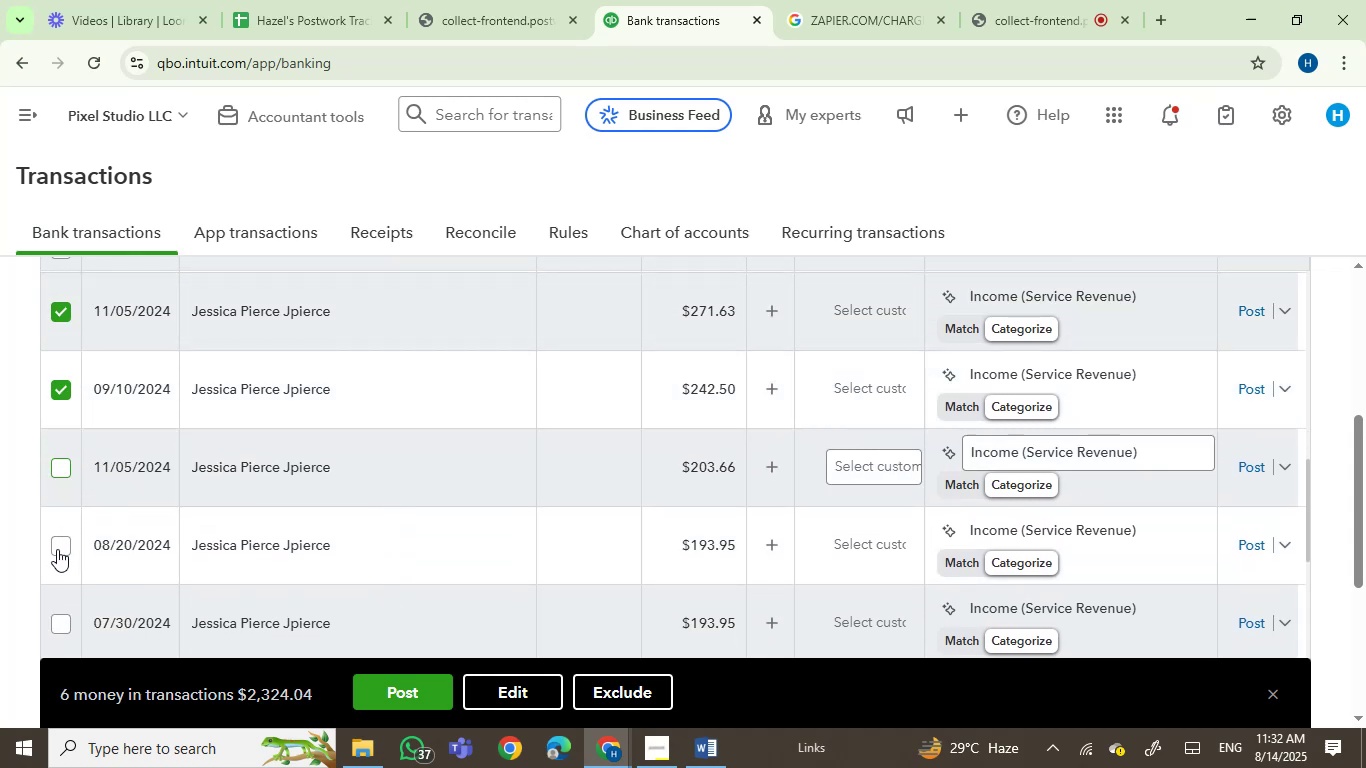 
left_click([57, 549])
 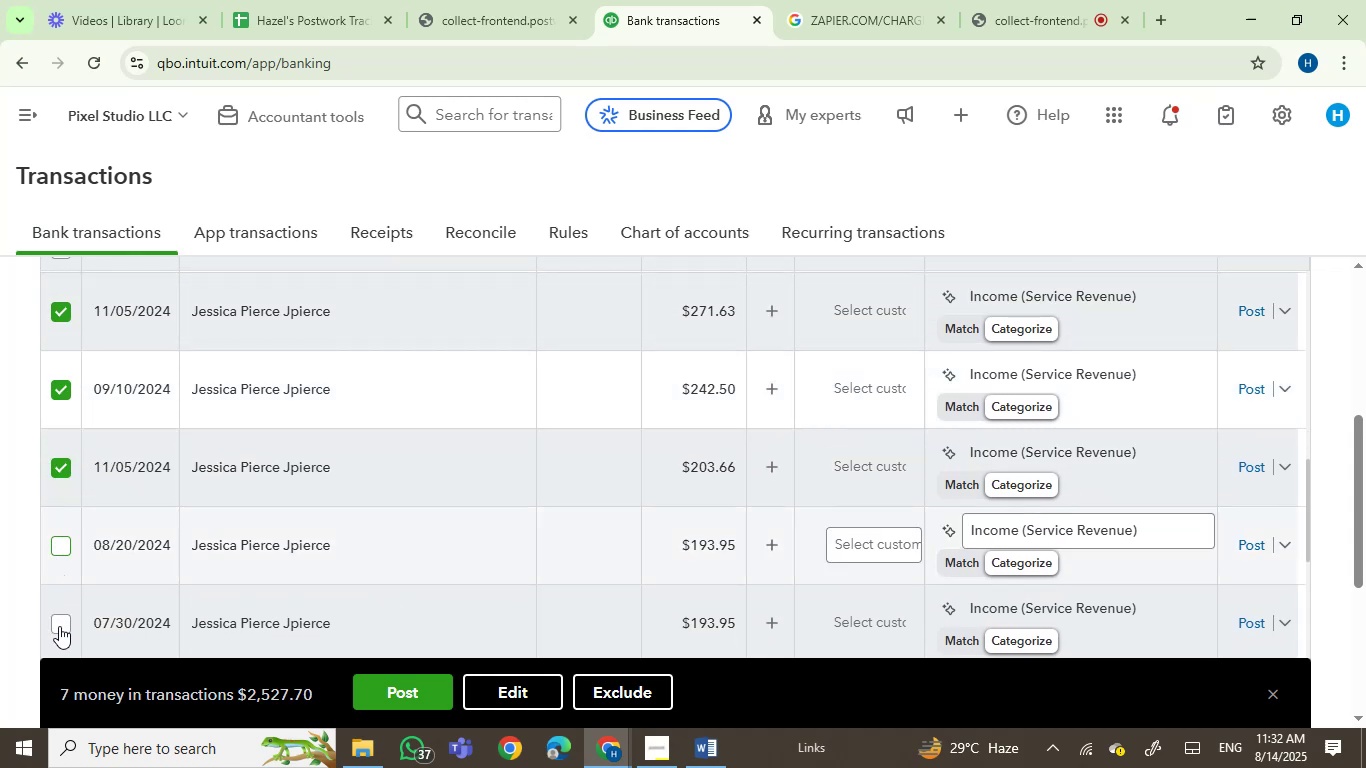 
left_click([59, 626])
 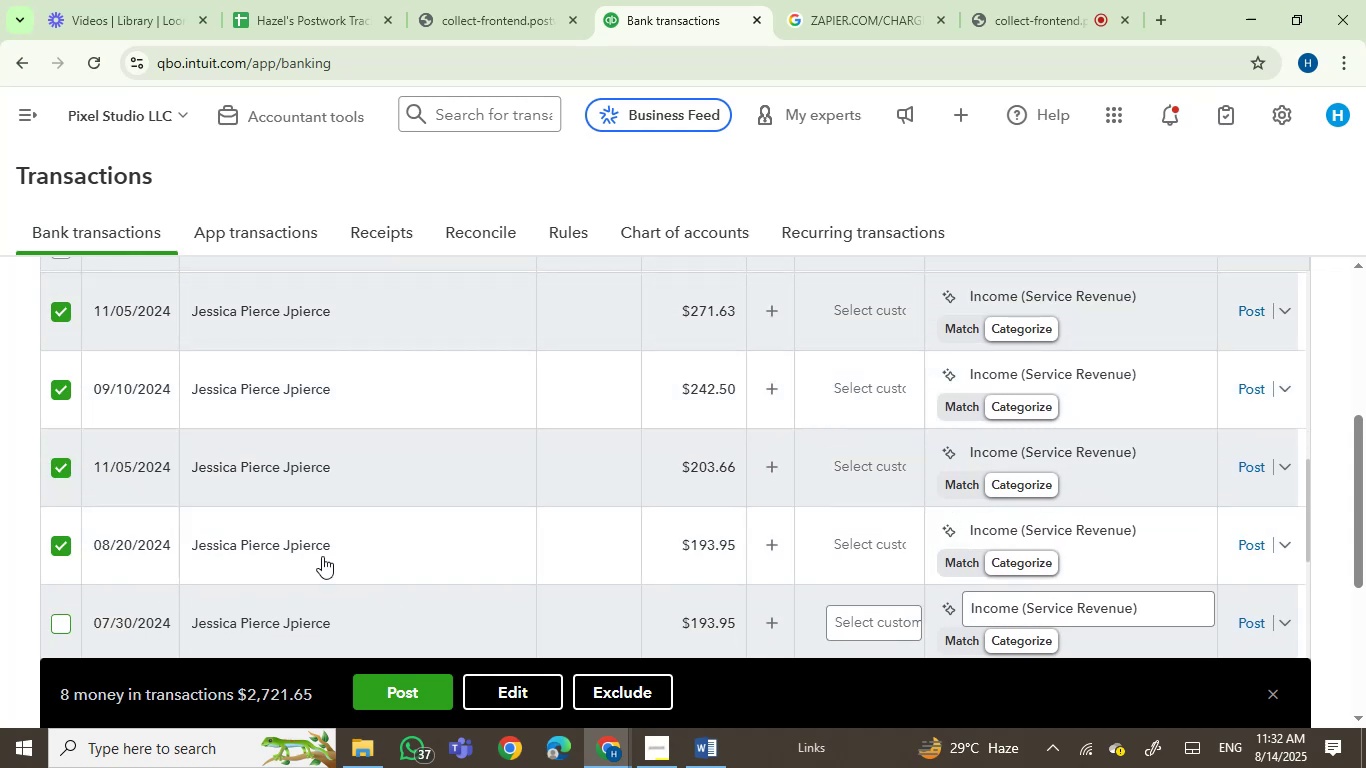 
scroll: coordinate [524, 520], scroll_direction: down, amount: 3.0
 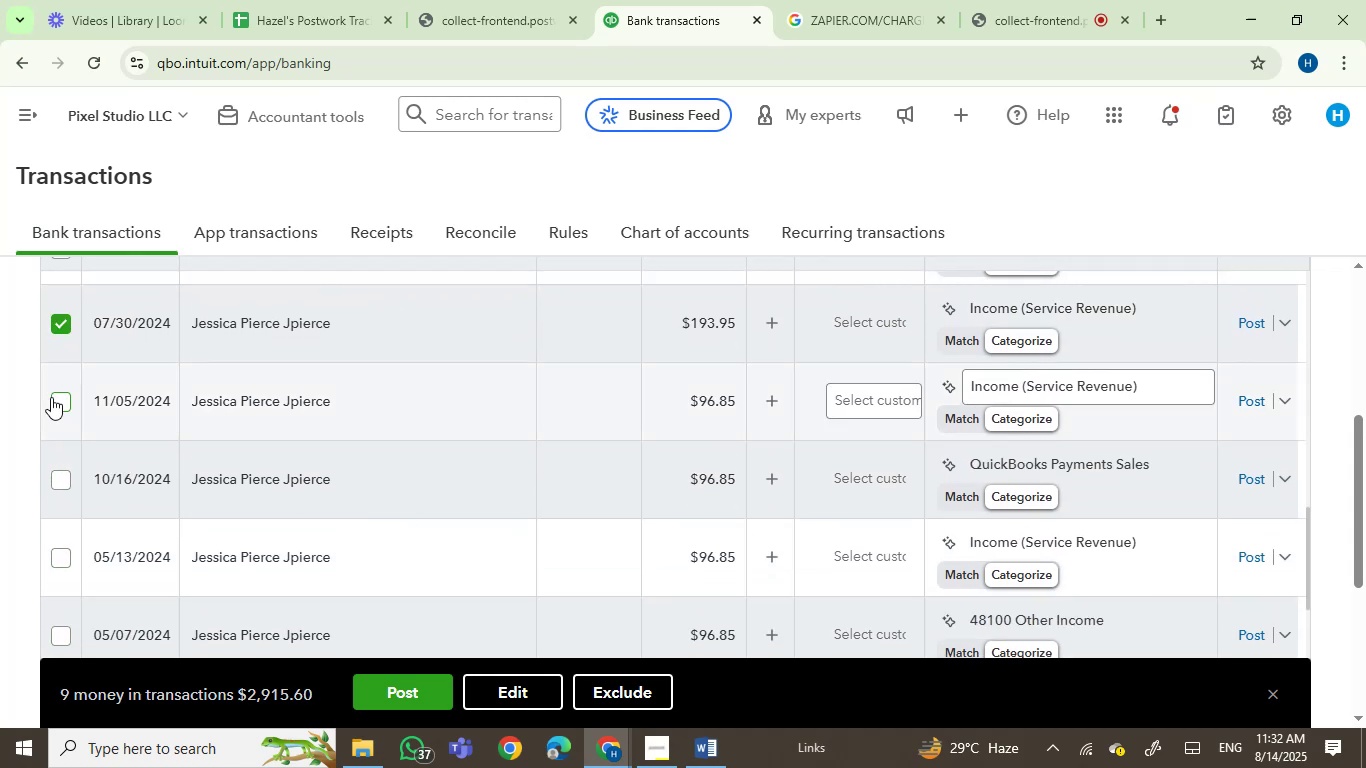 
left_click([53, 398])
 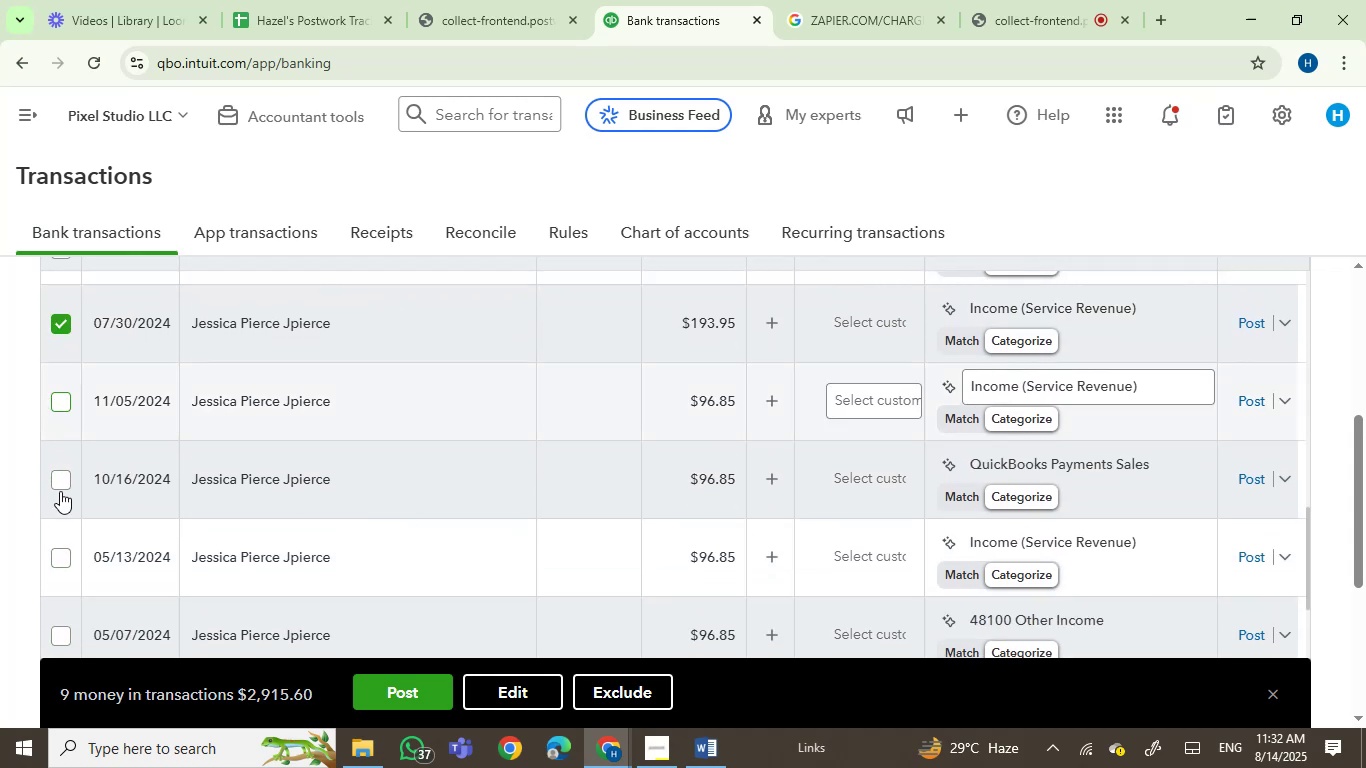 
left_click([60, 487])
 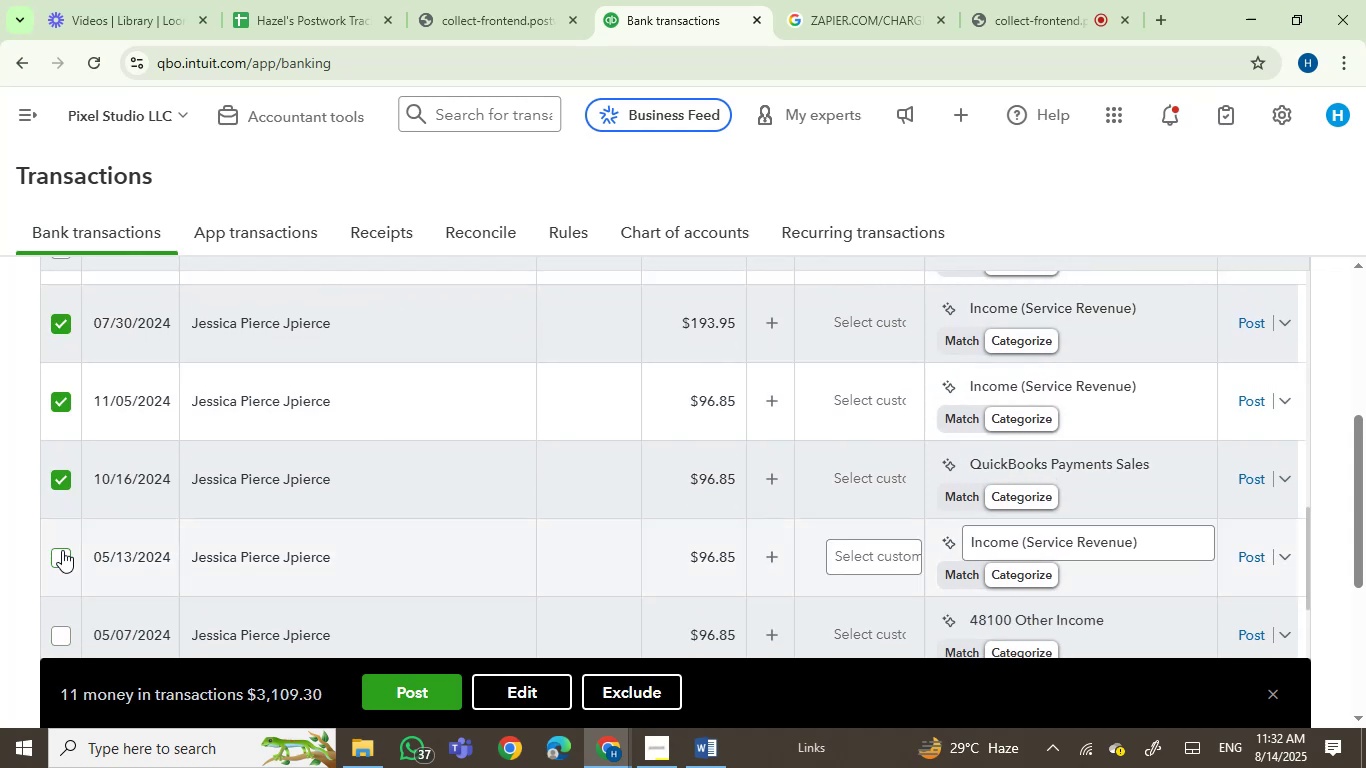 
left_click([62, 554])
 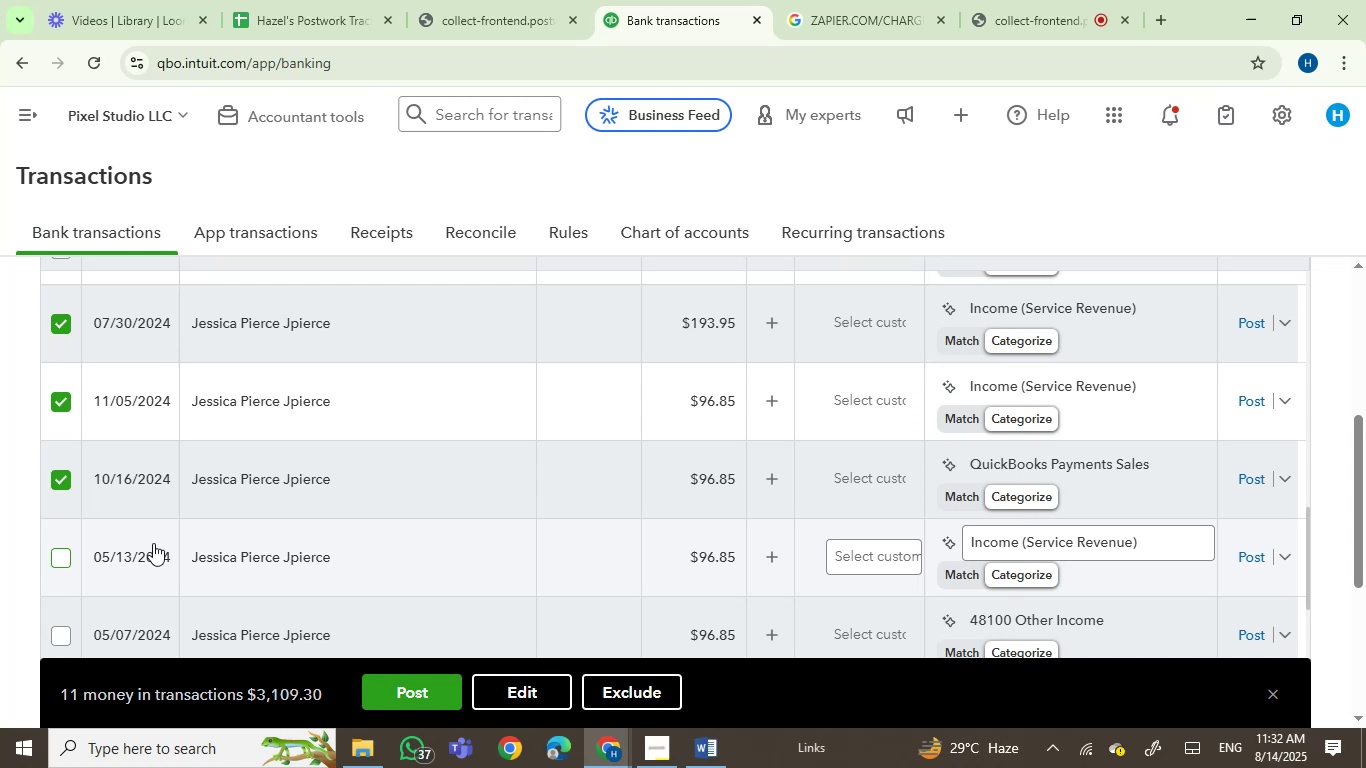 
scroll: coordinate [537, 463], scroll_direction: down, amount: 2.0
 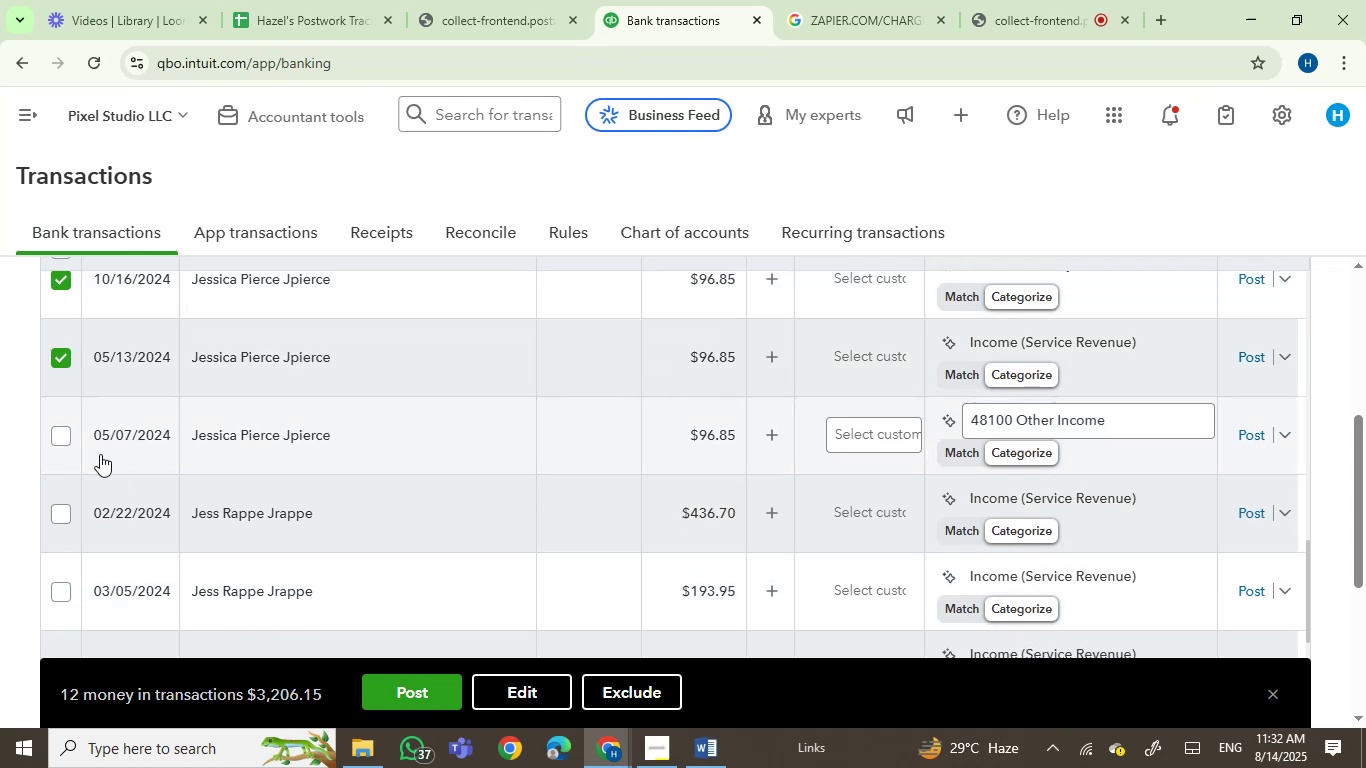 
left_click([61, 438])
 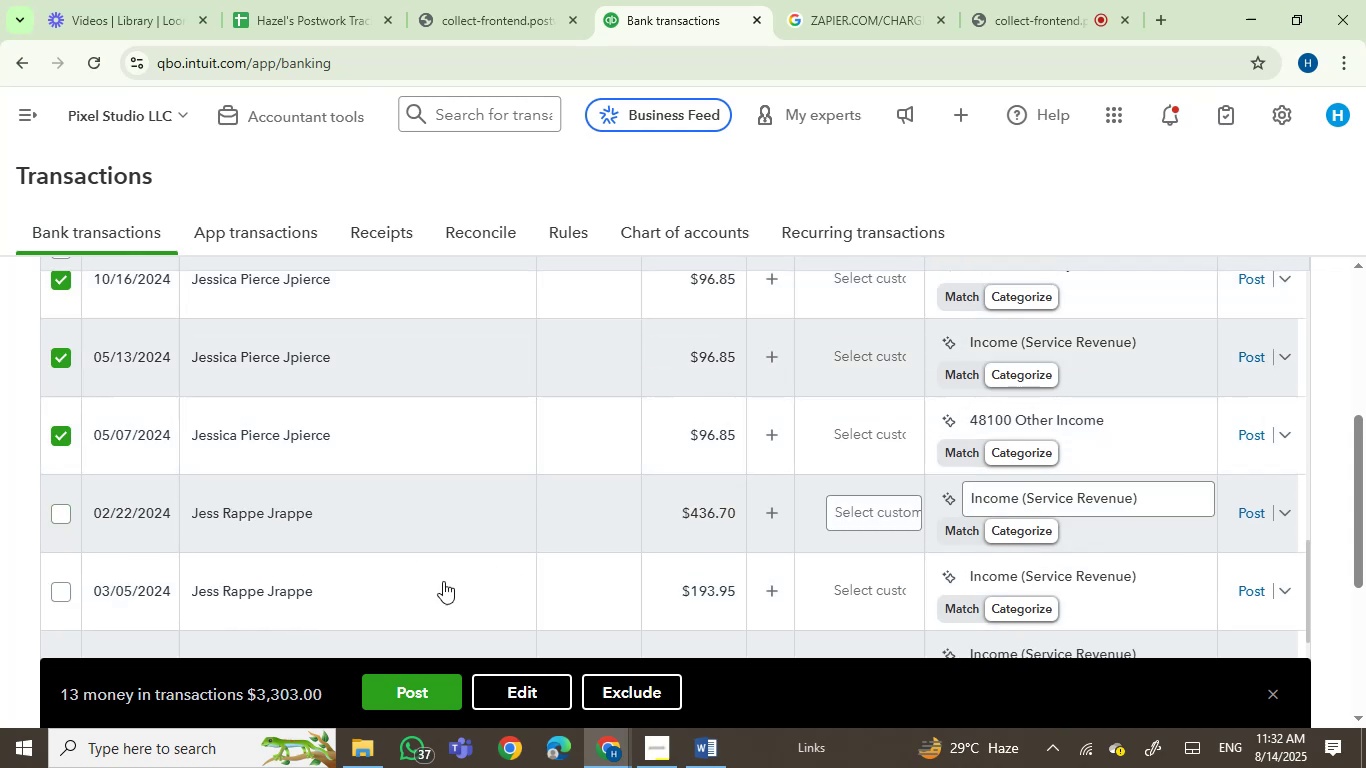 
left_click([504, 697])
 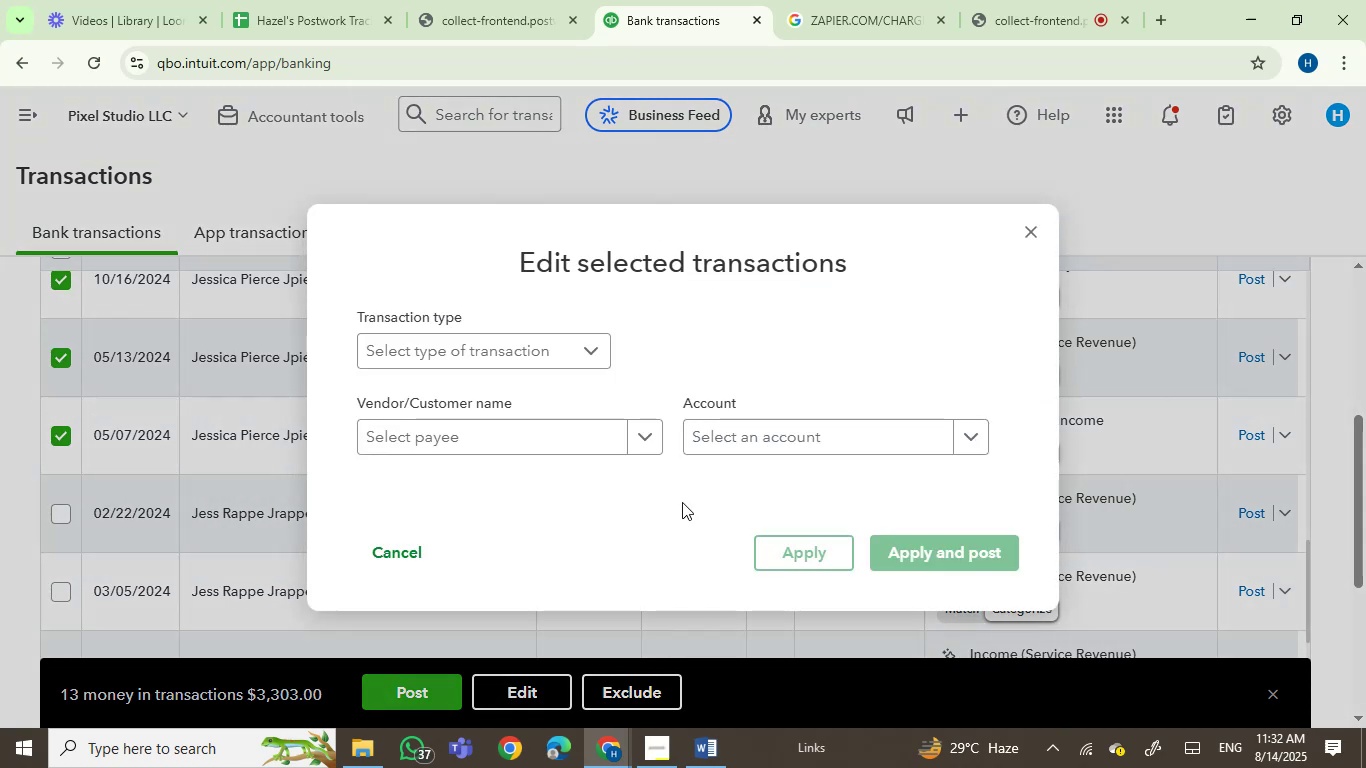 
left_click([534, 439])
 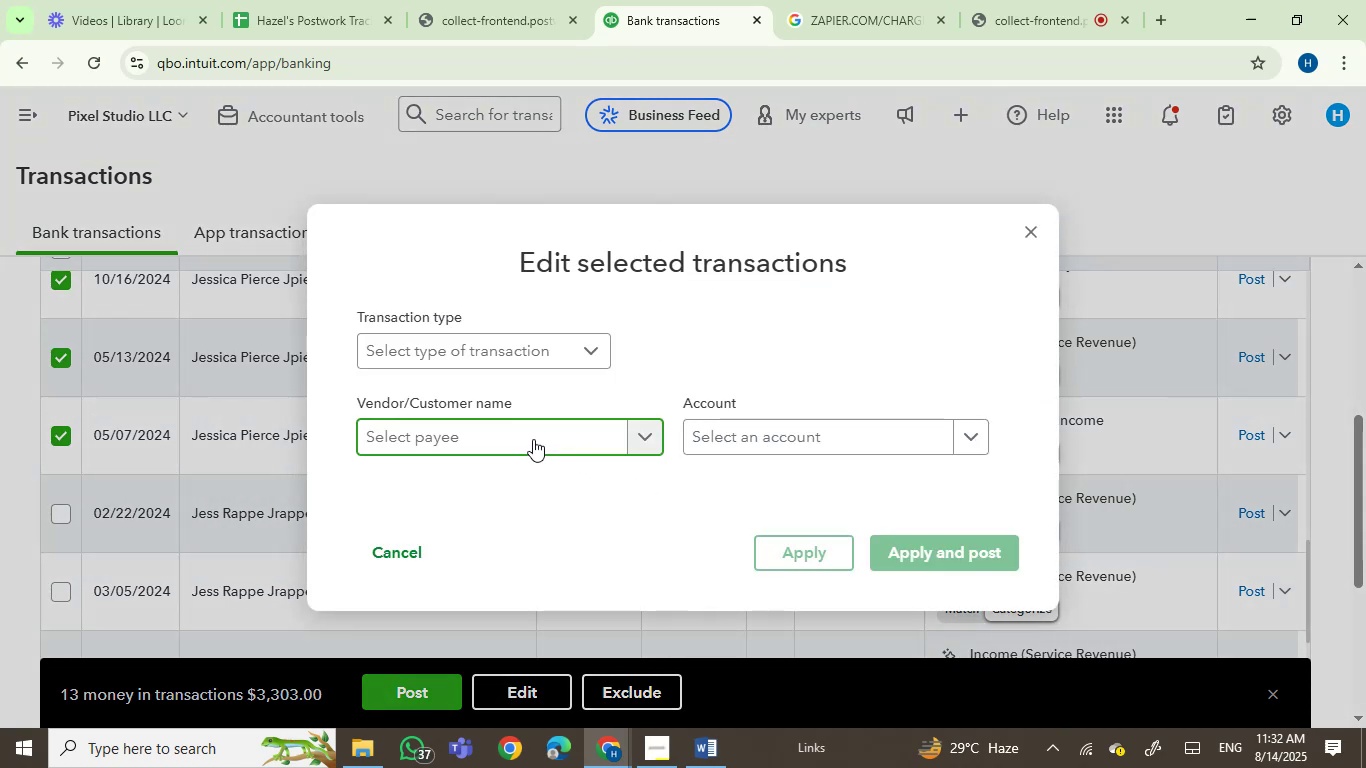 
type(jessica)
 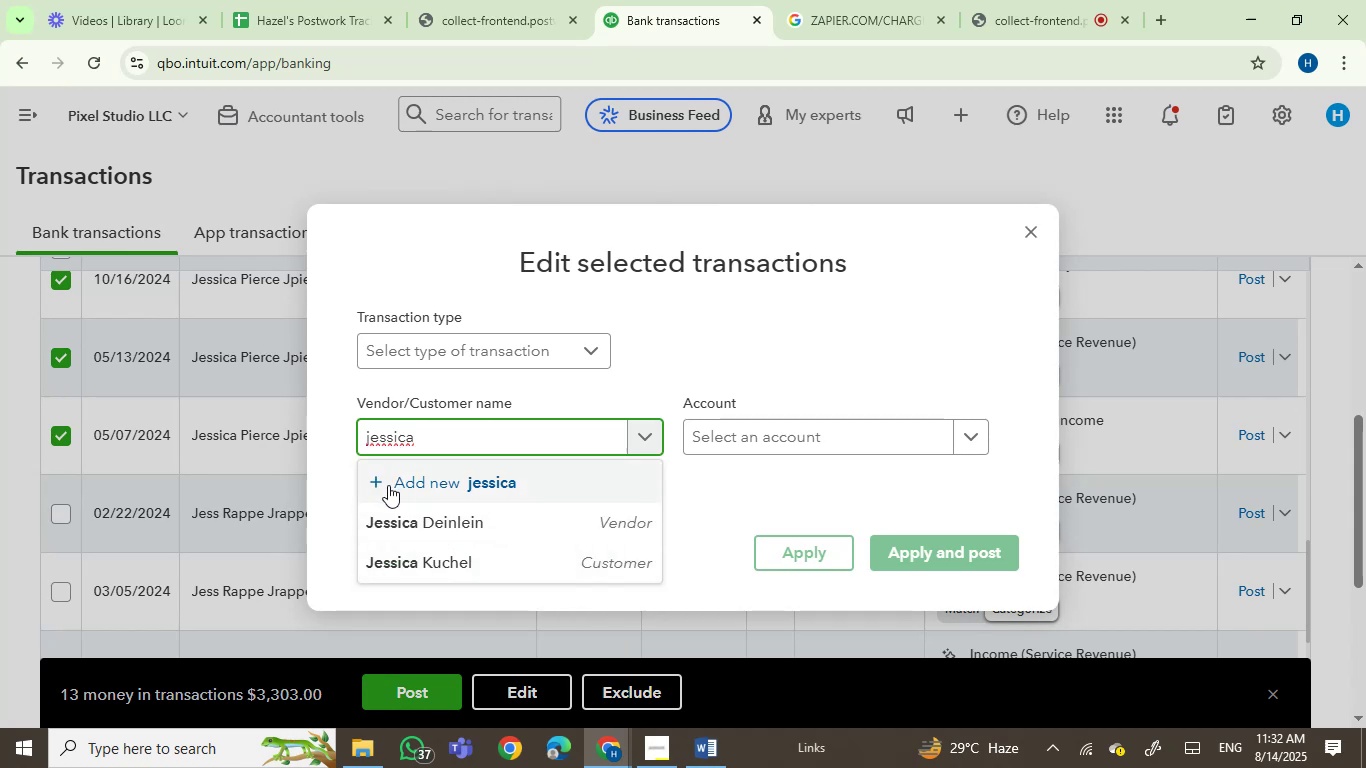 
wait(6.94)
 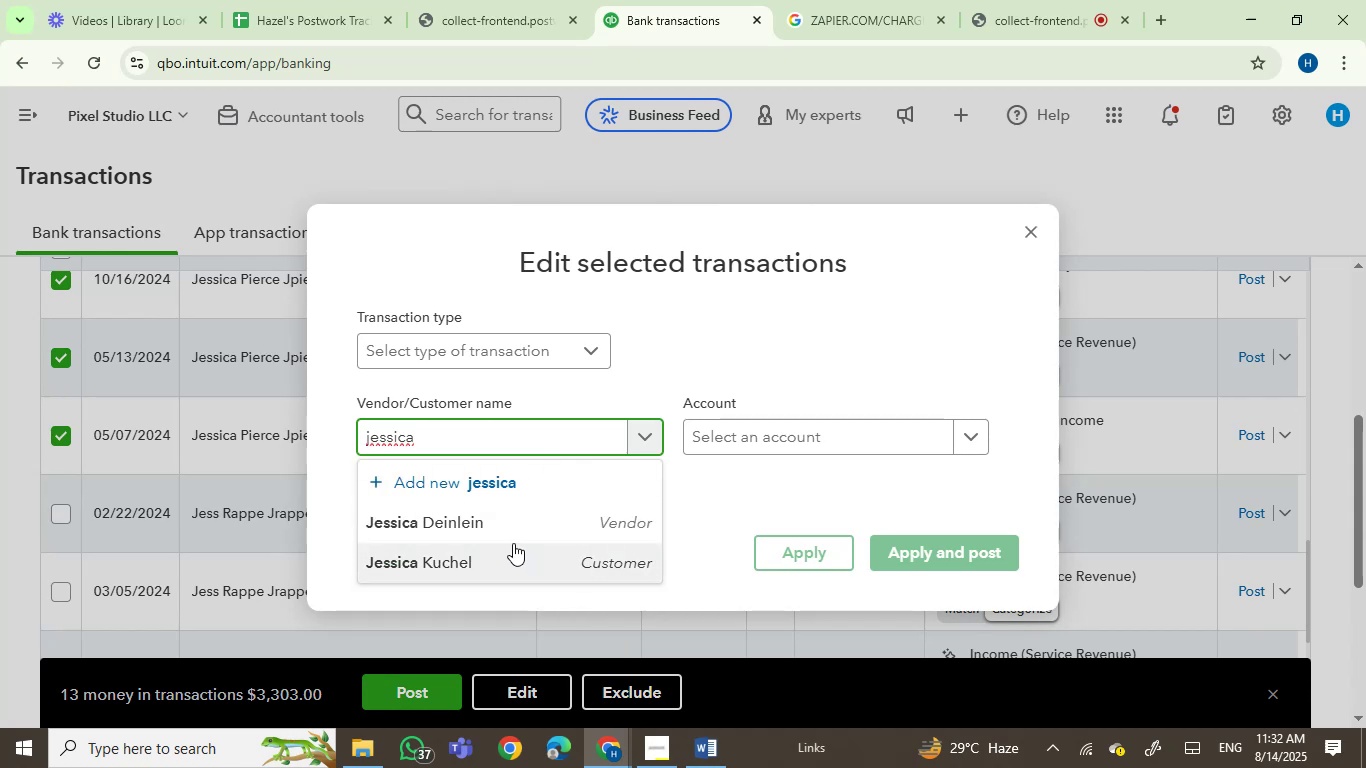 
type( Pierece)
 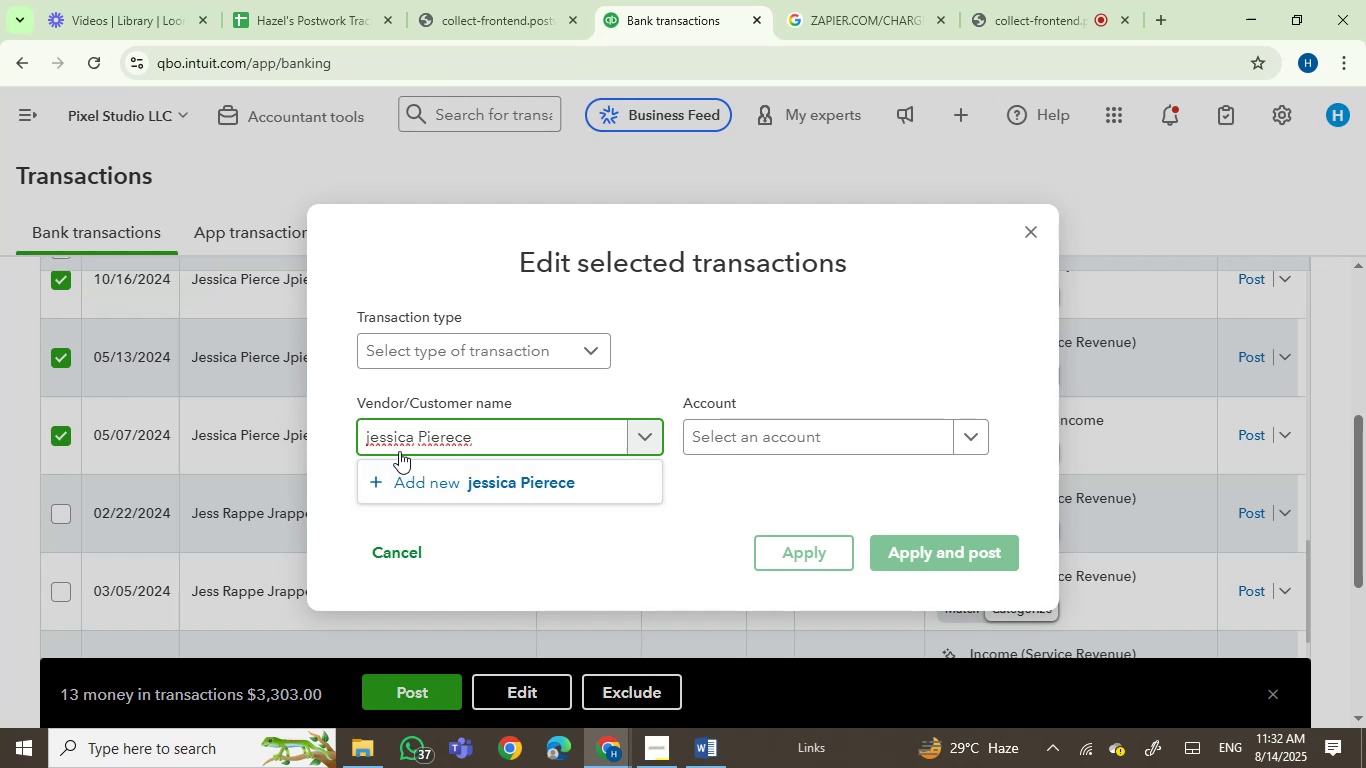 
left_click([378, 440])
 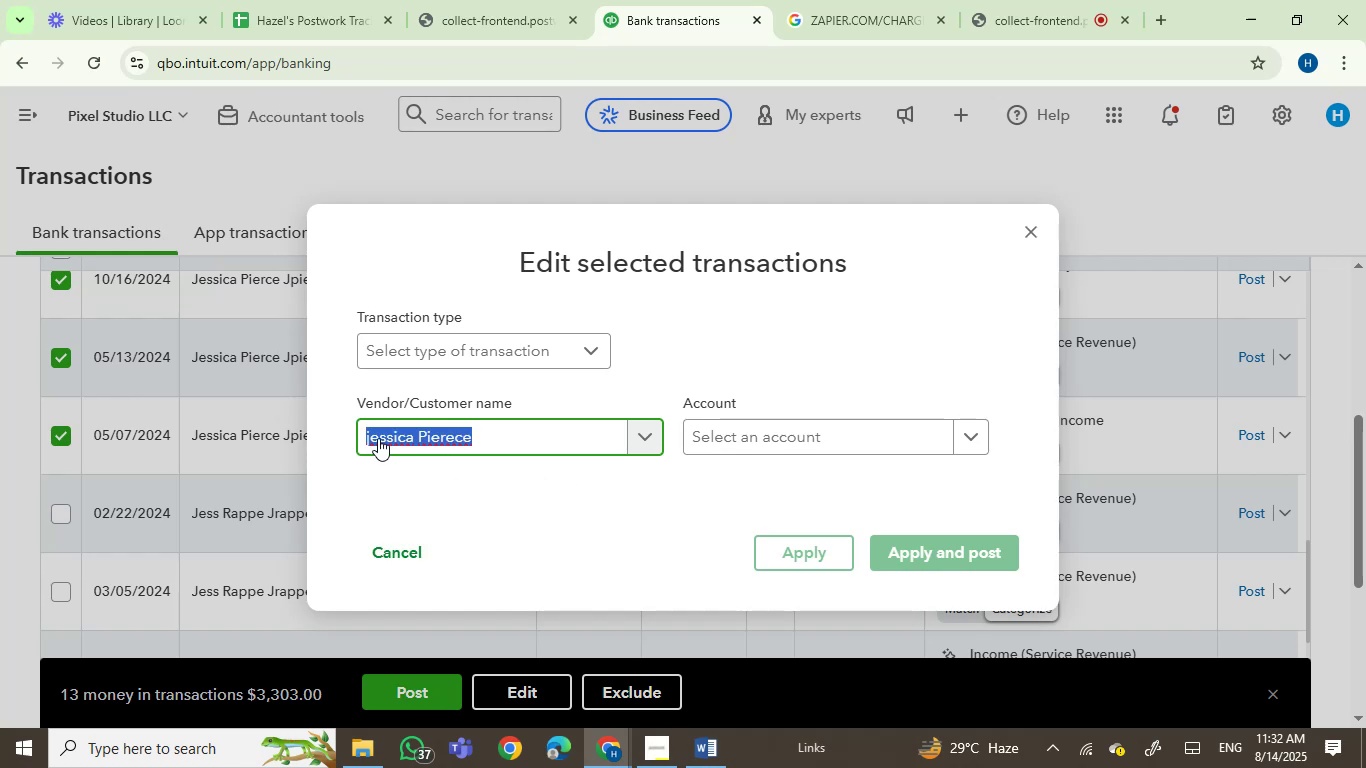 
key(ArrowLeft)
 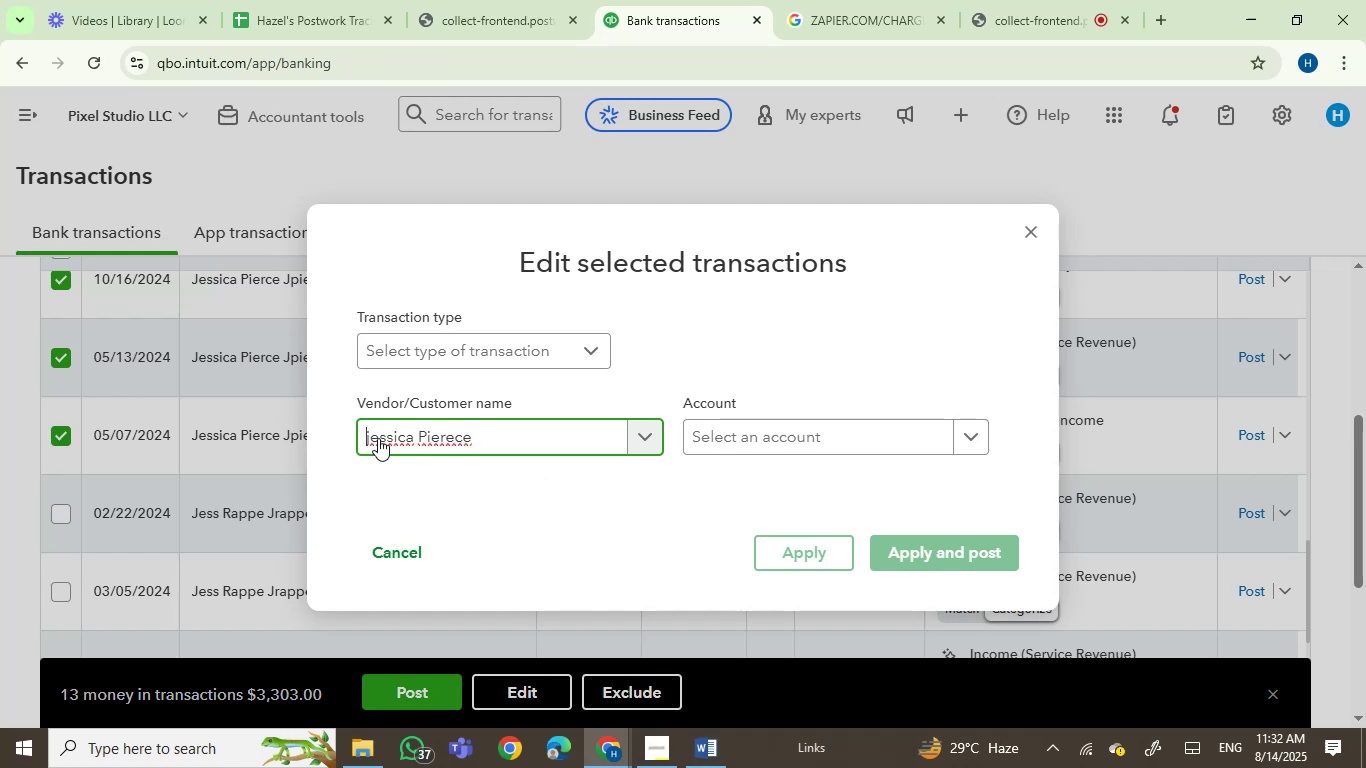 
key(ArrowRight)
 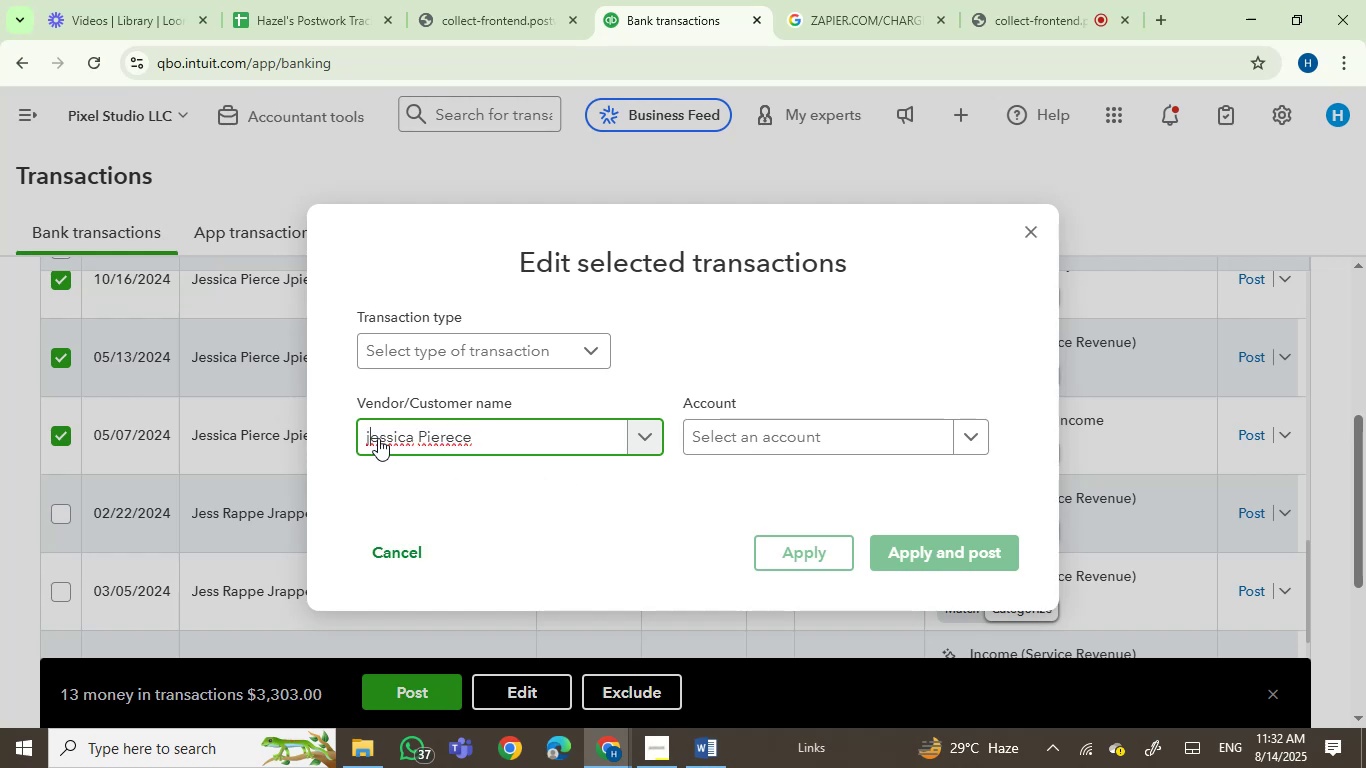 
key(Backspace)
 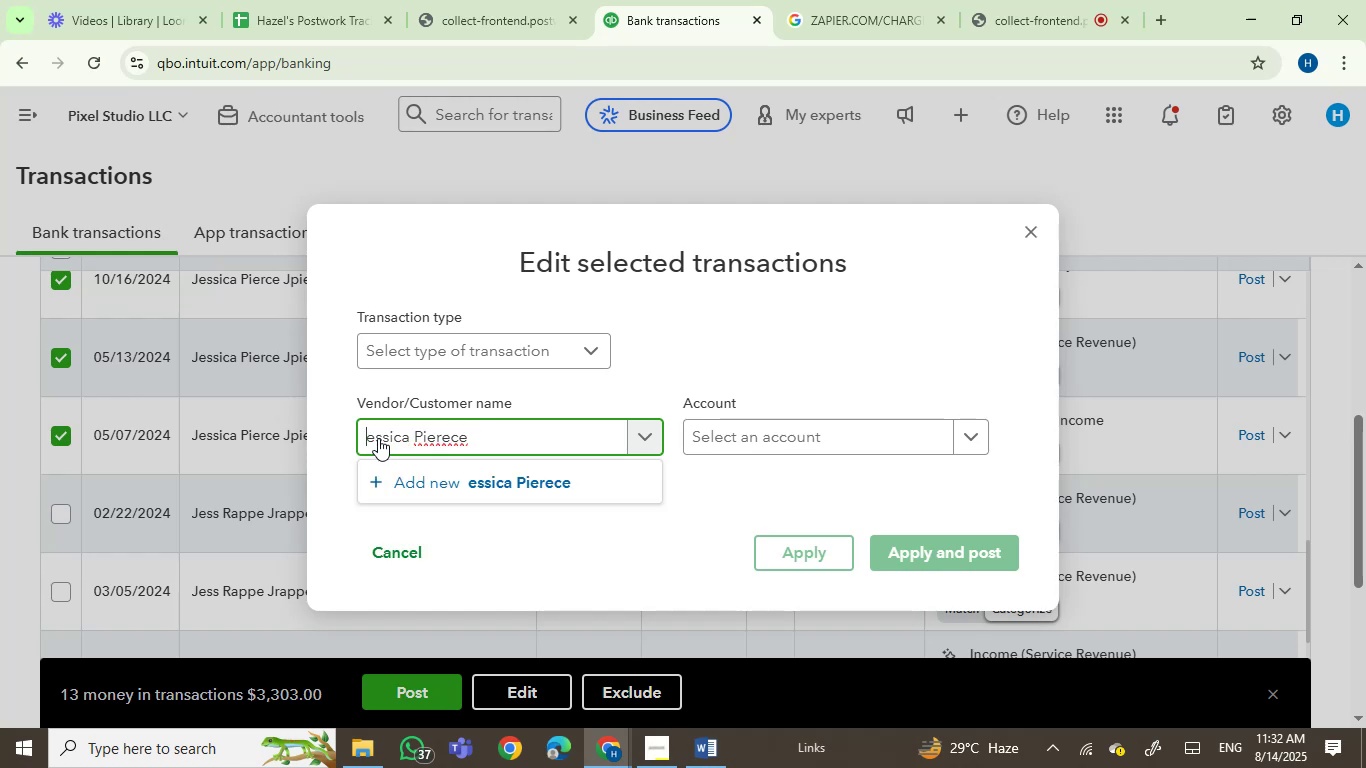 
key(CapsLock)
 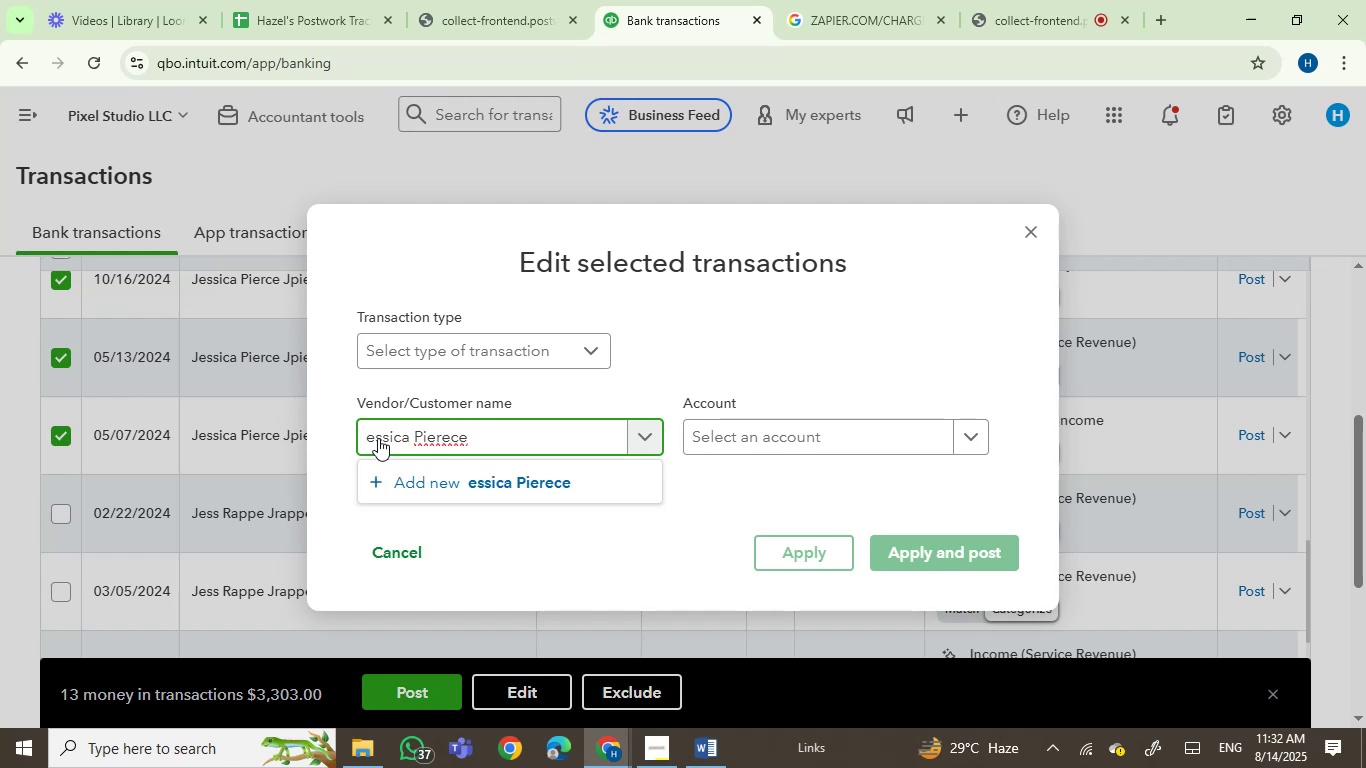 
key(J)
 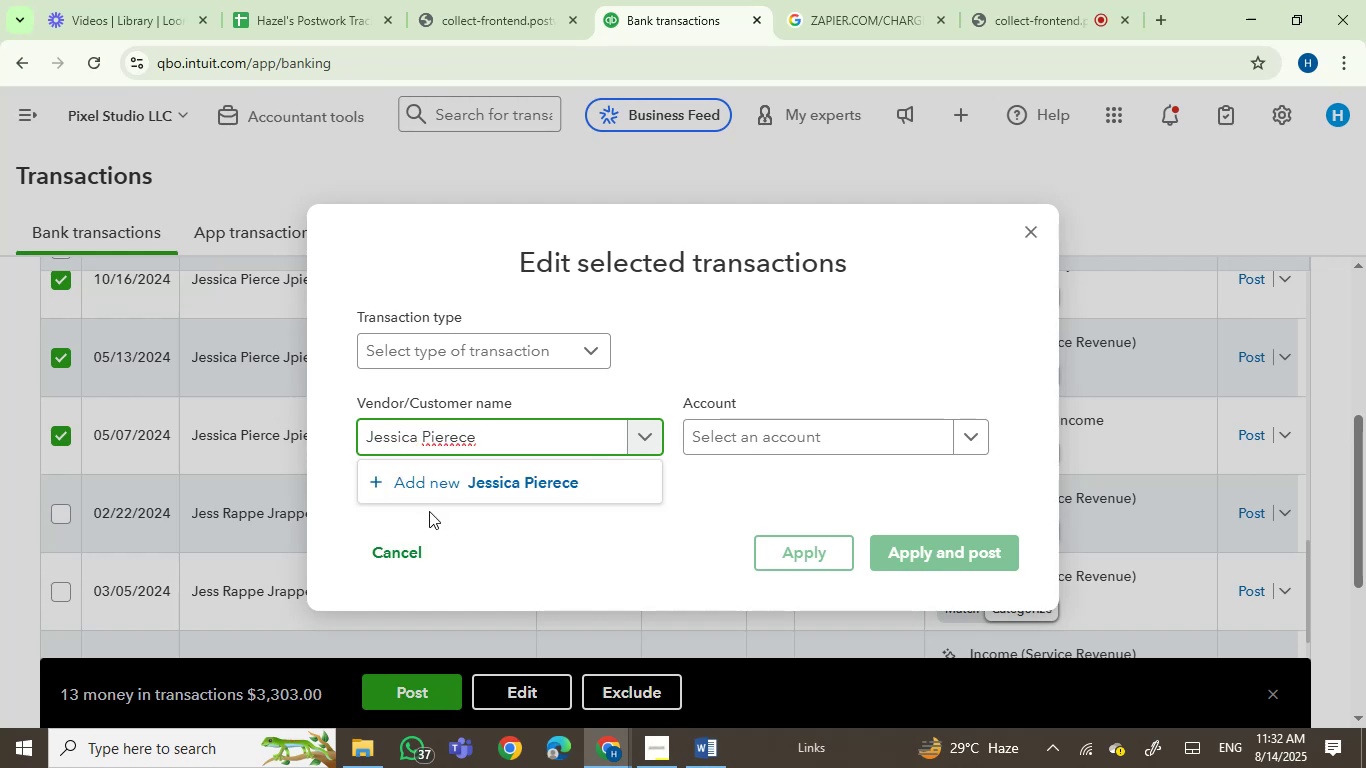 
left_click([447, 488])
 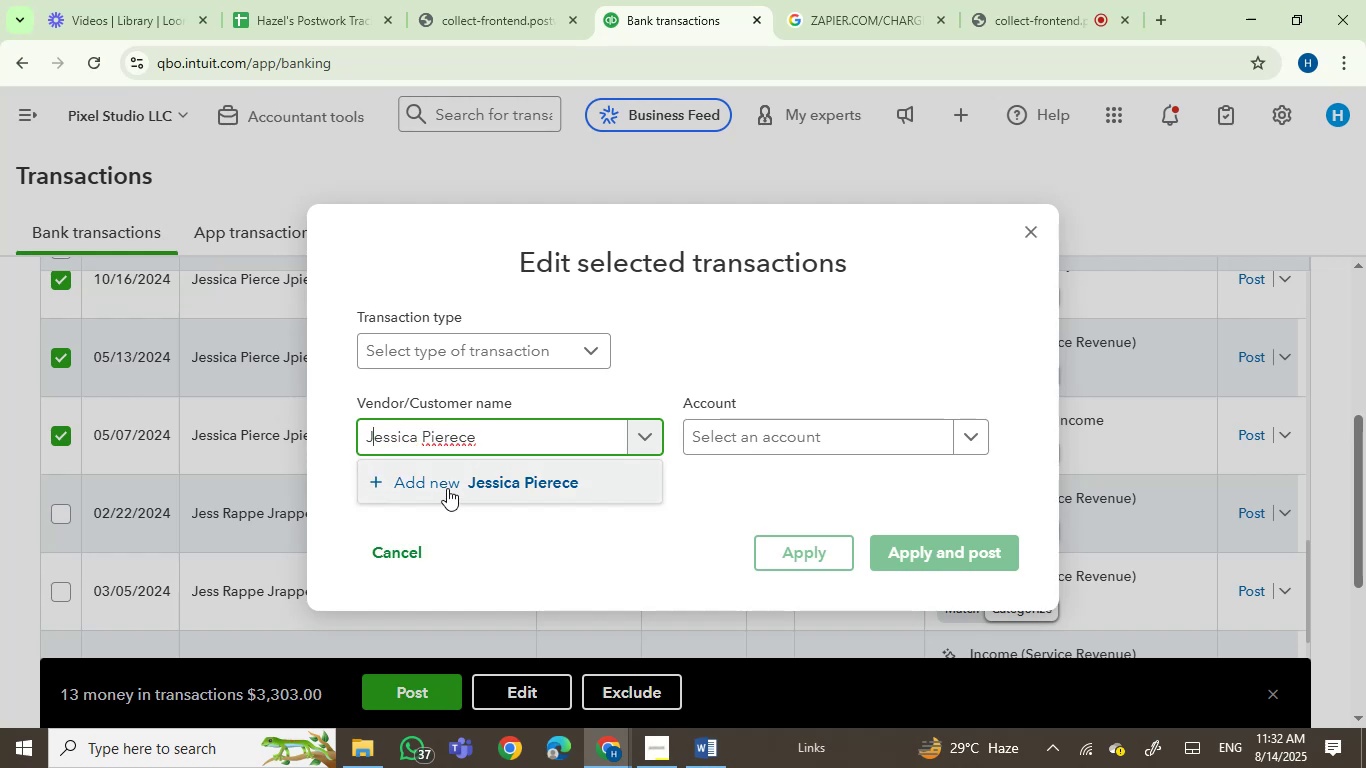 
key(CapsLock)
 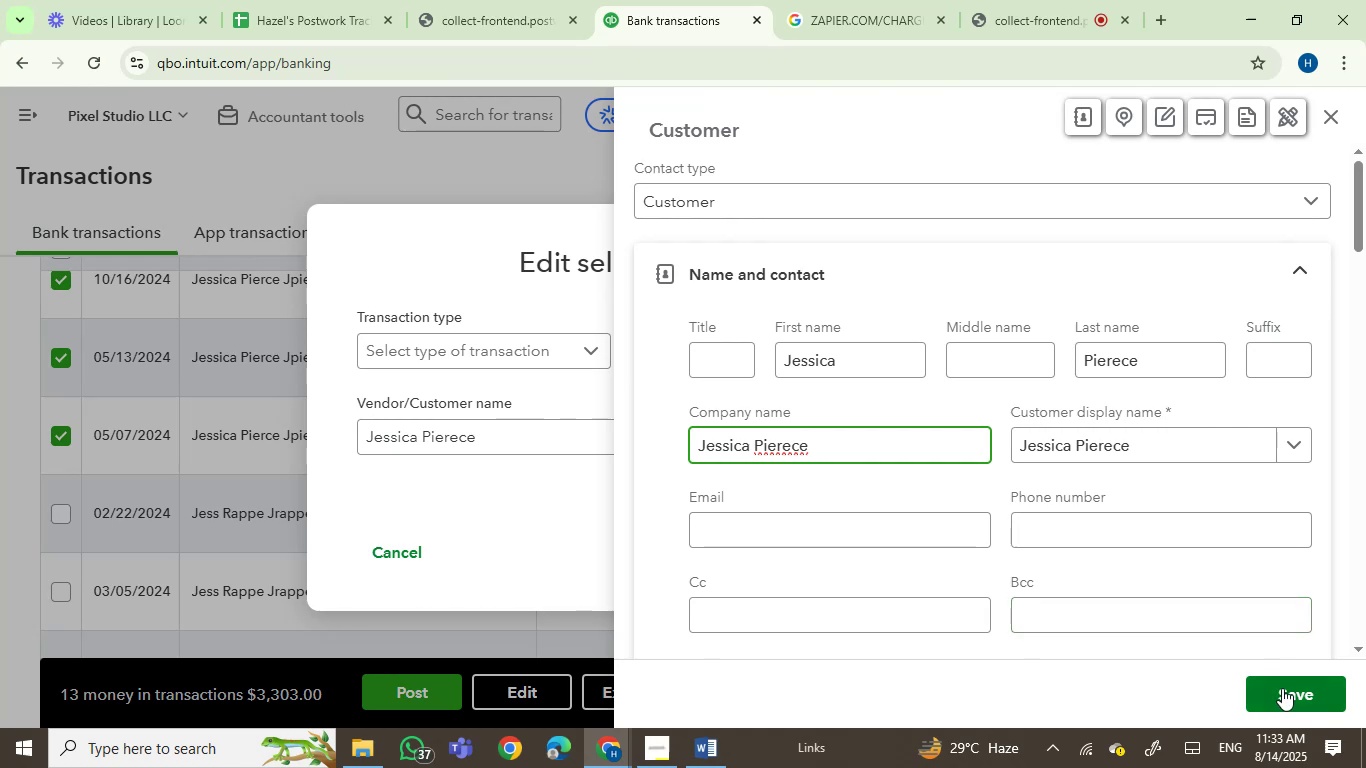 
left_click([1284, 690])
 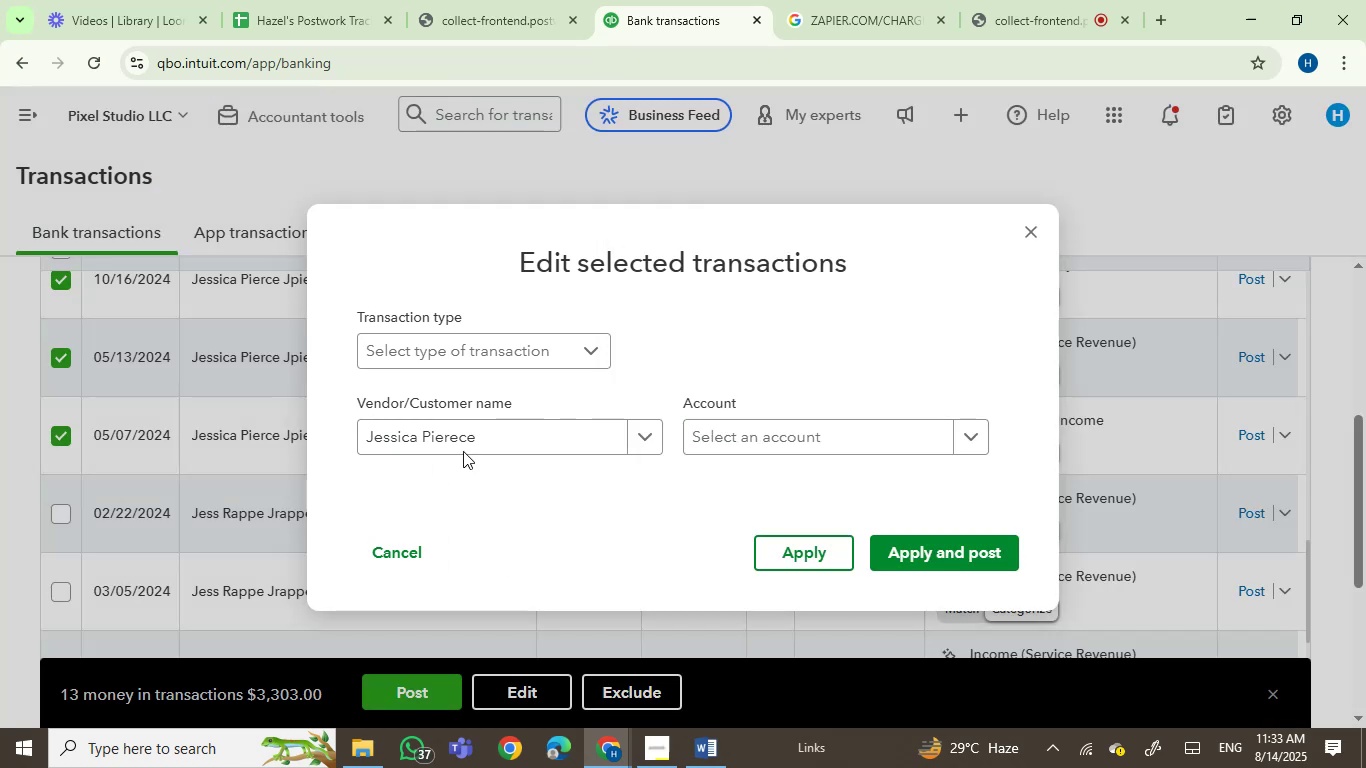 
left_click([707, 433])
 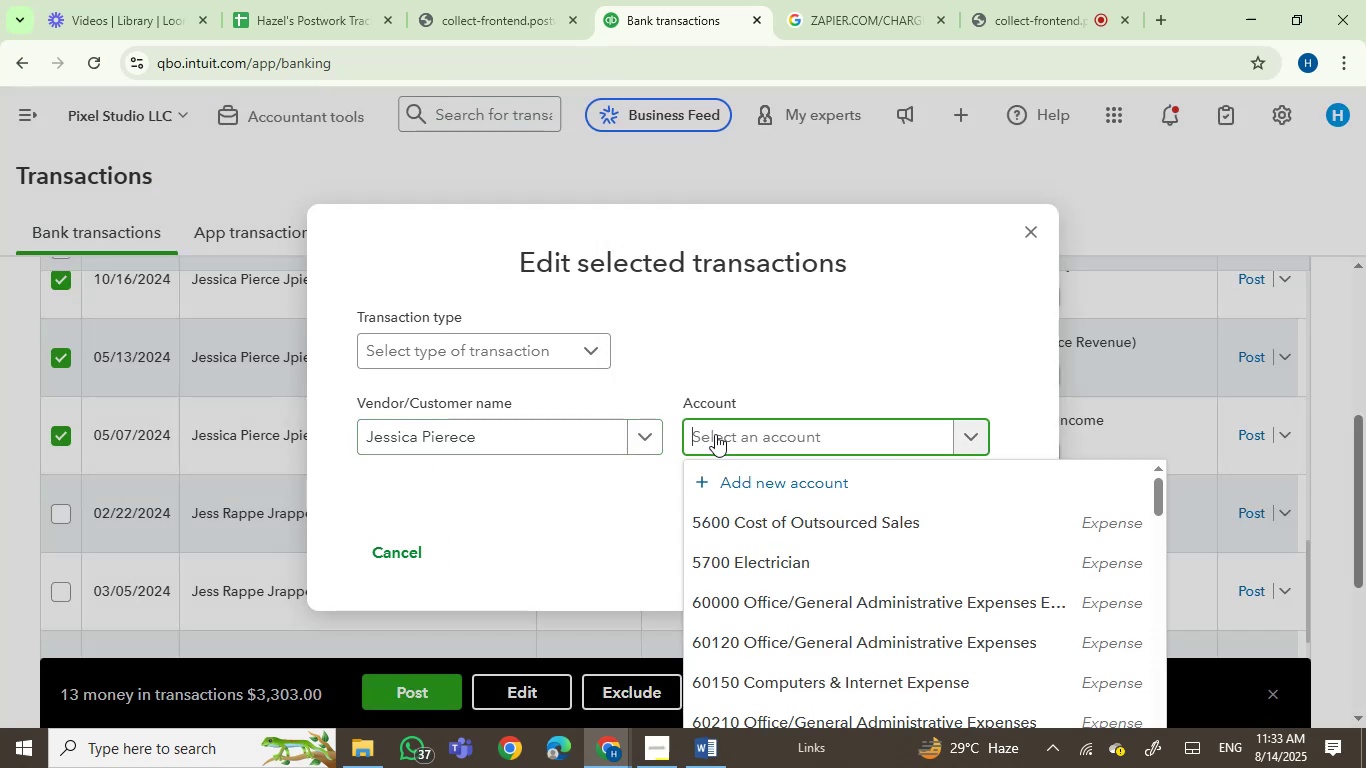 
type(serv)
 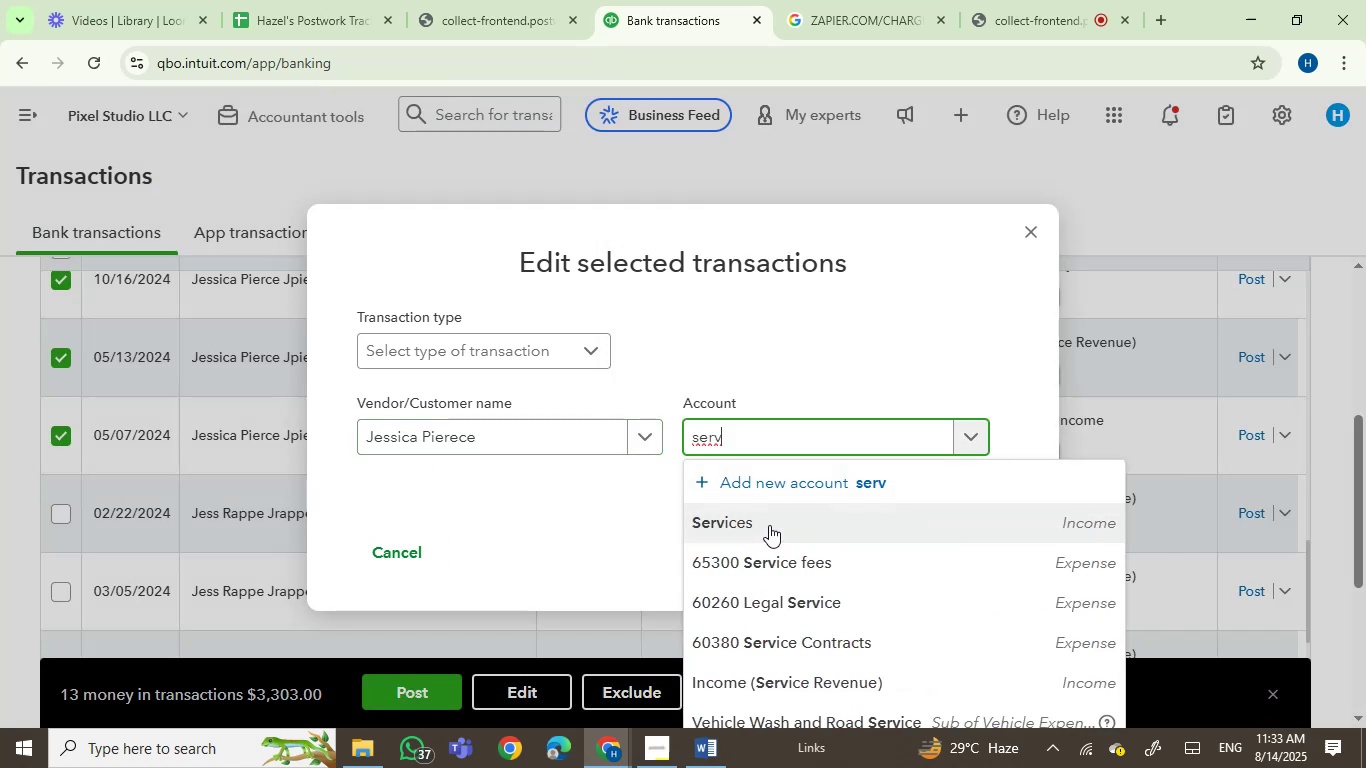 
left_click([768, 517])
 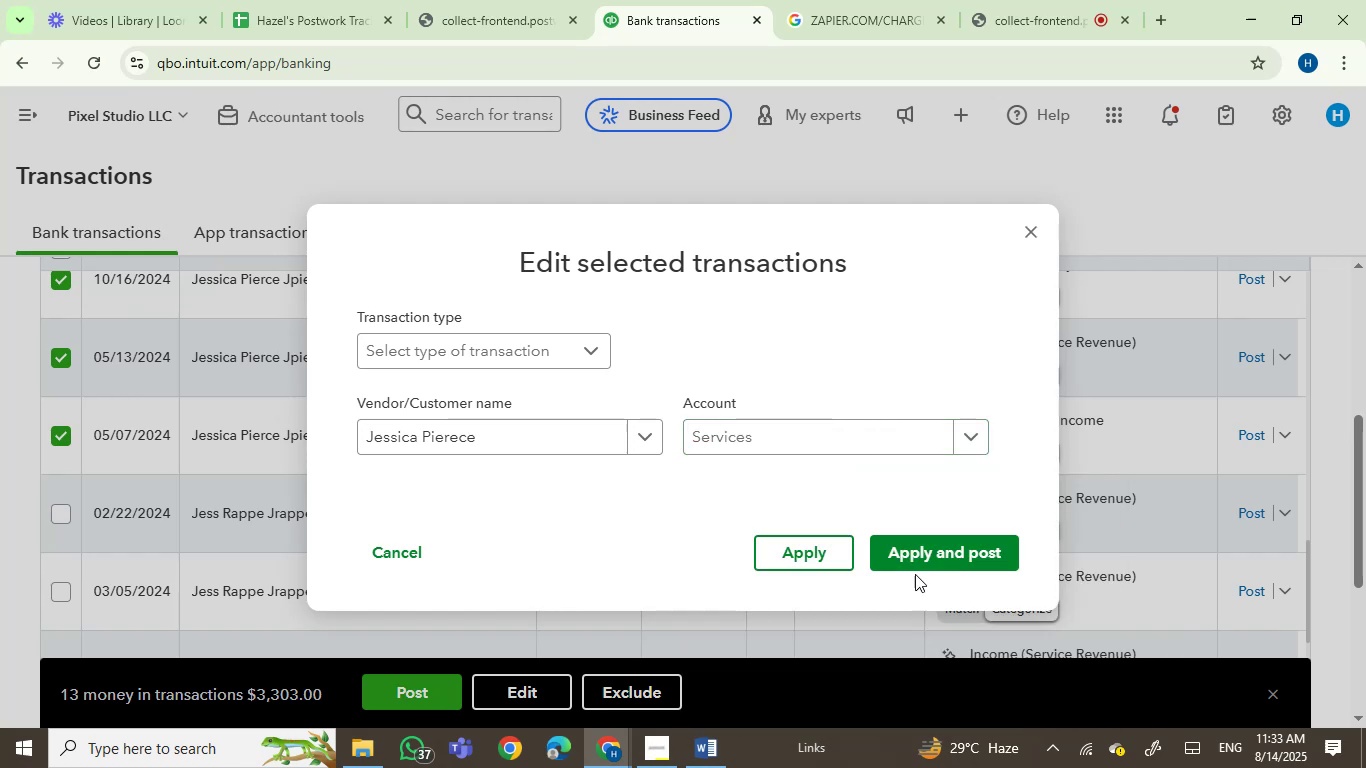 
left_click([924, 552])
 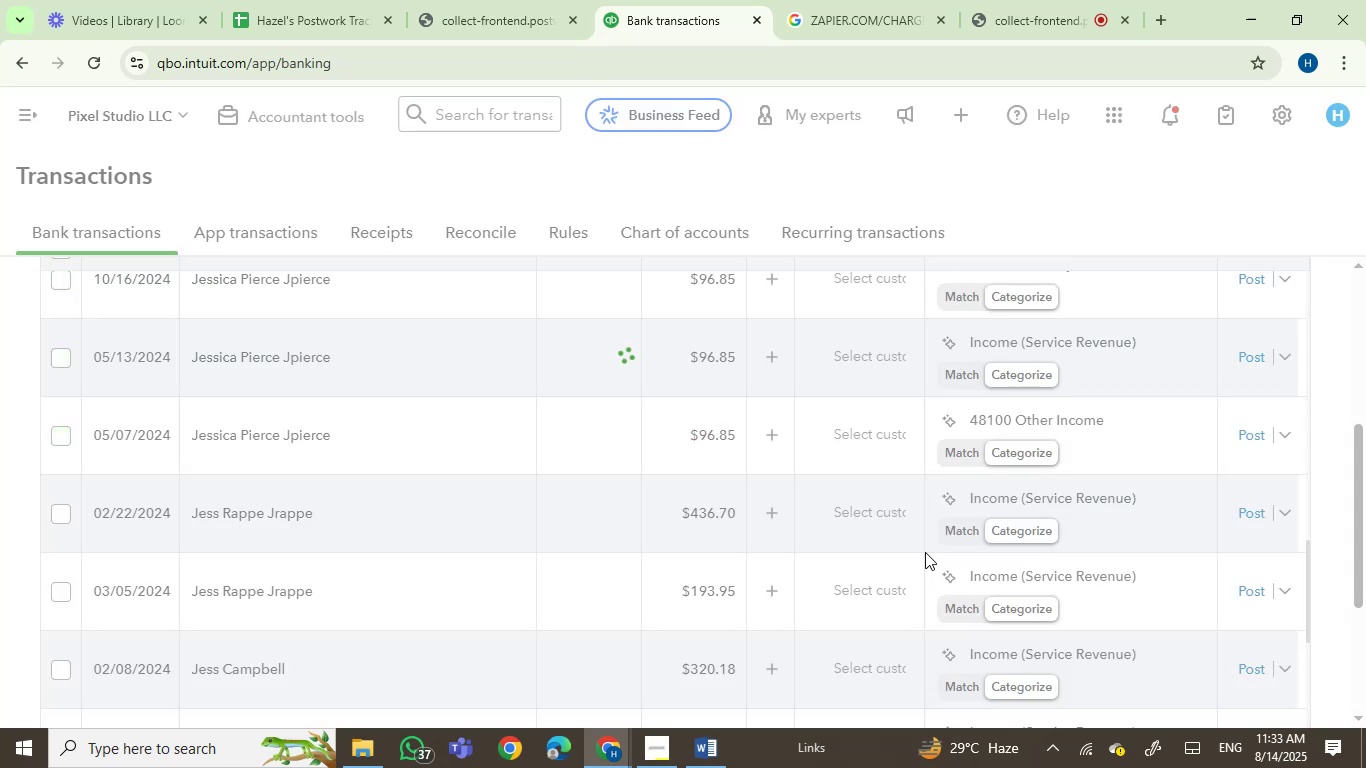 
wait(10.51)
 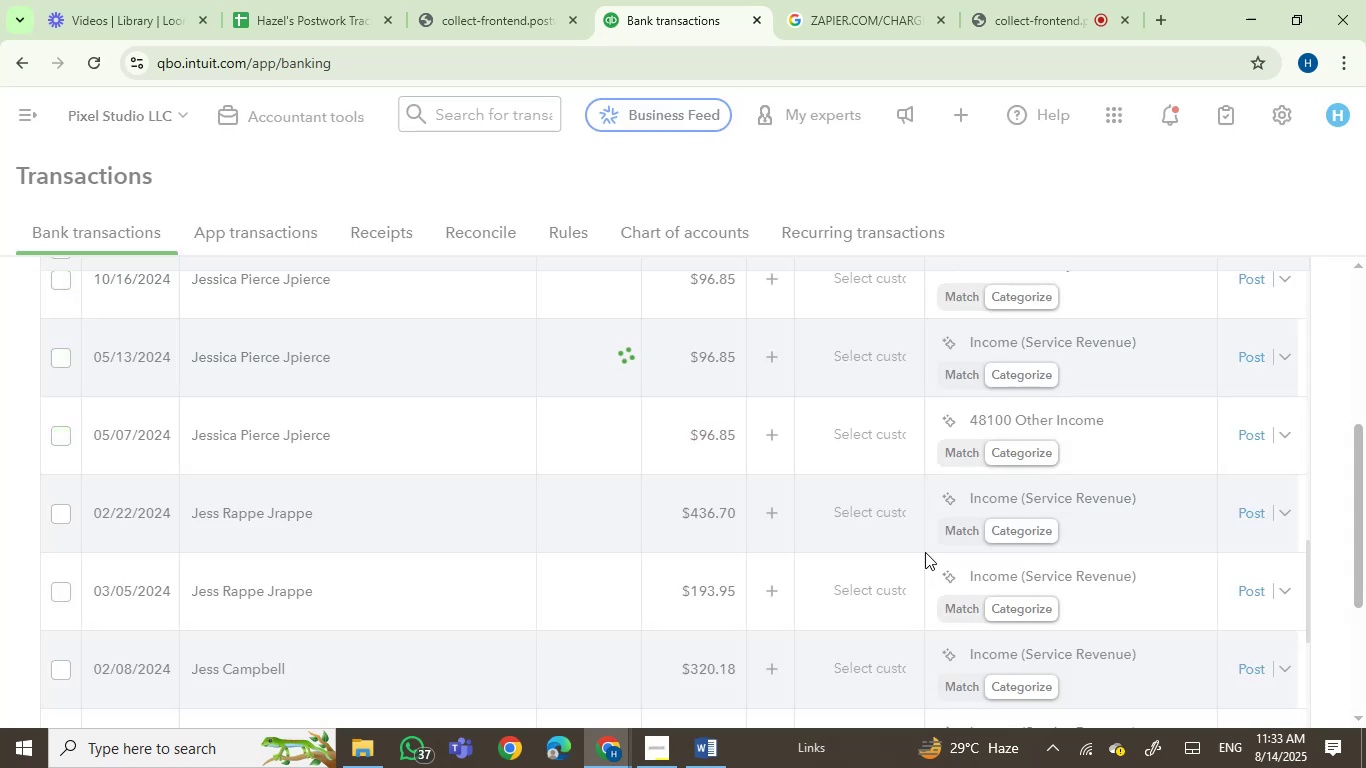 
left_click_drag(start_coordinate=[326, 437], to_coordinate=[194, 437])
 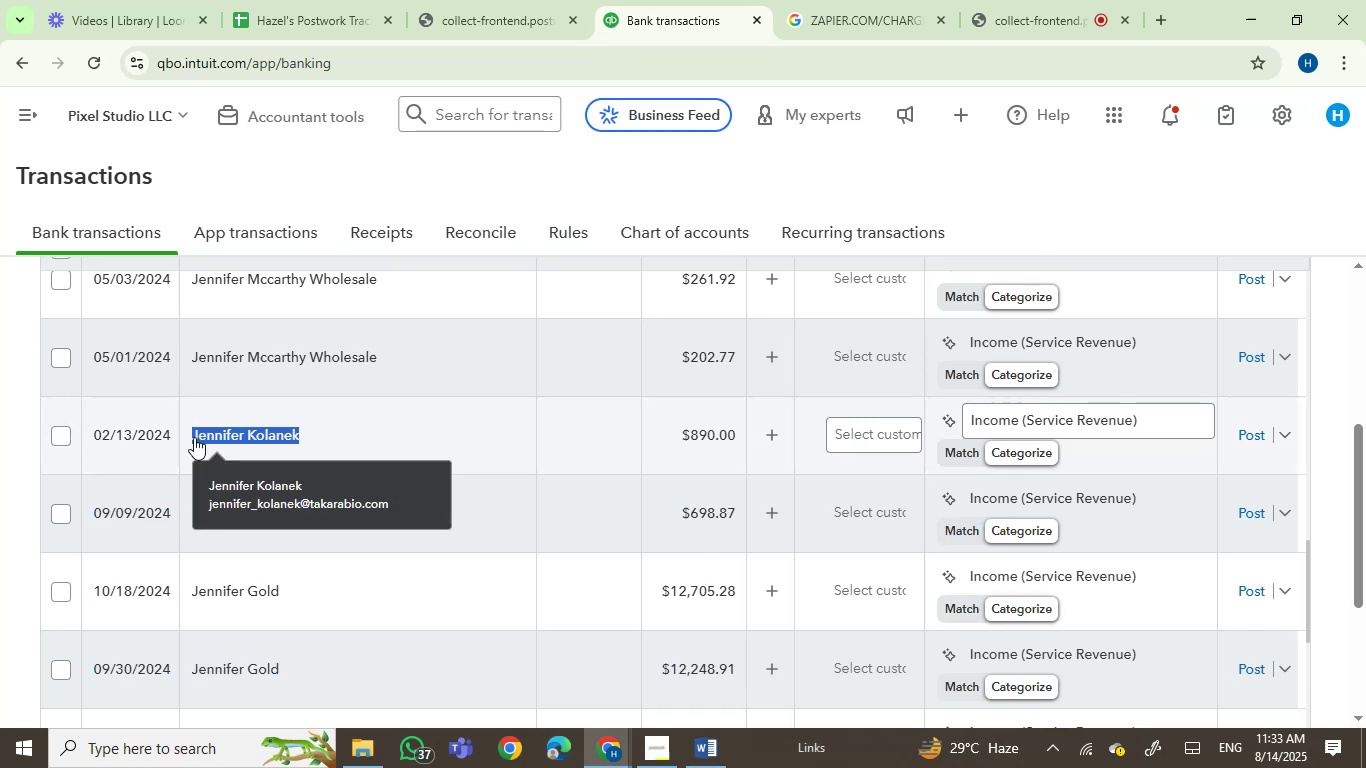 
key(Control+C)
 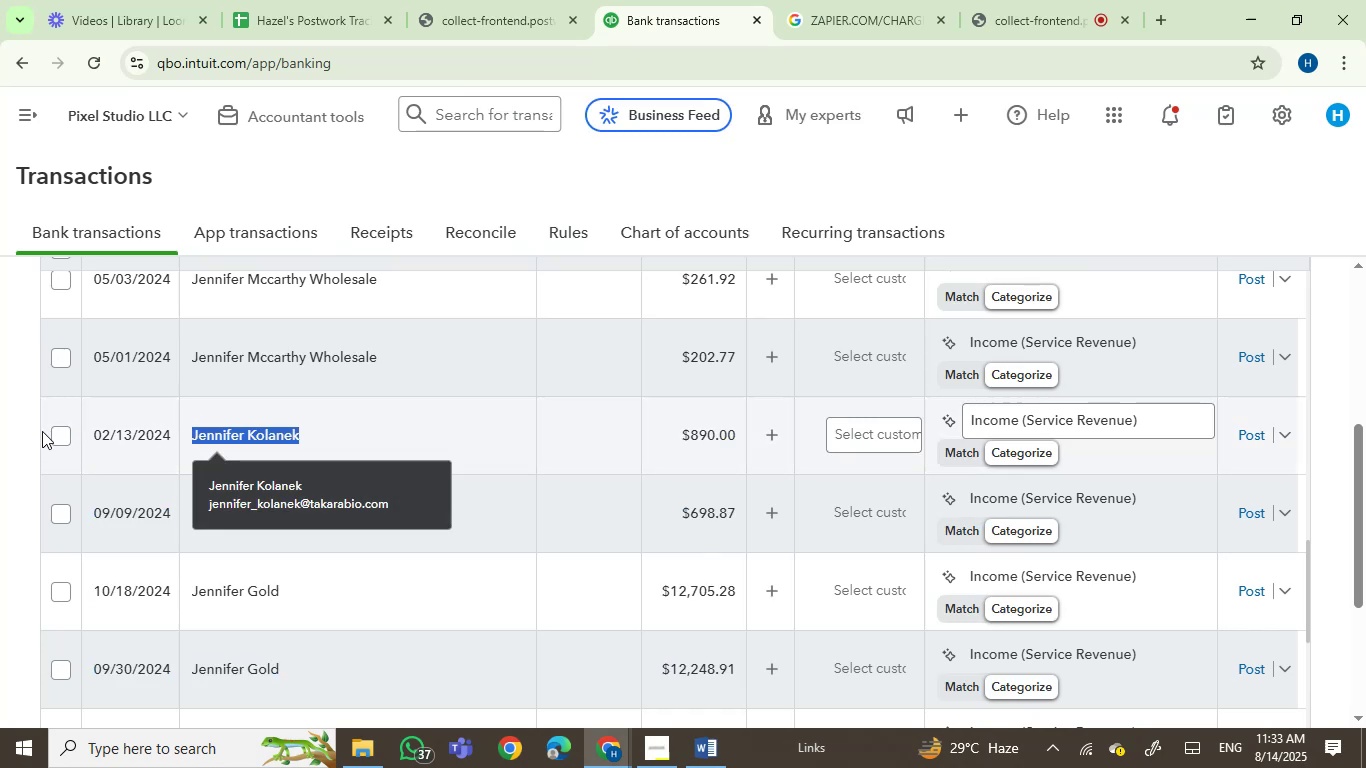 
left_click([53, 430])
 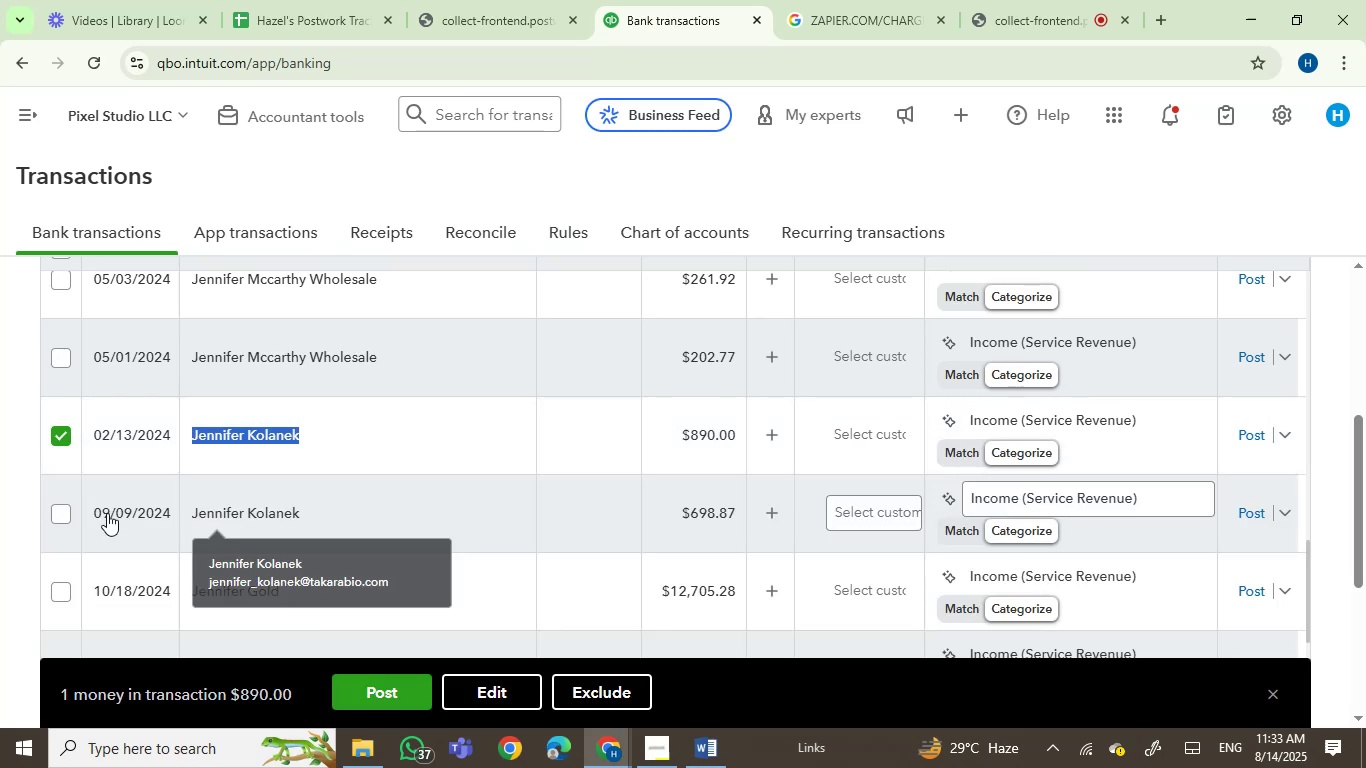 
left_click([56, 513])
 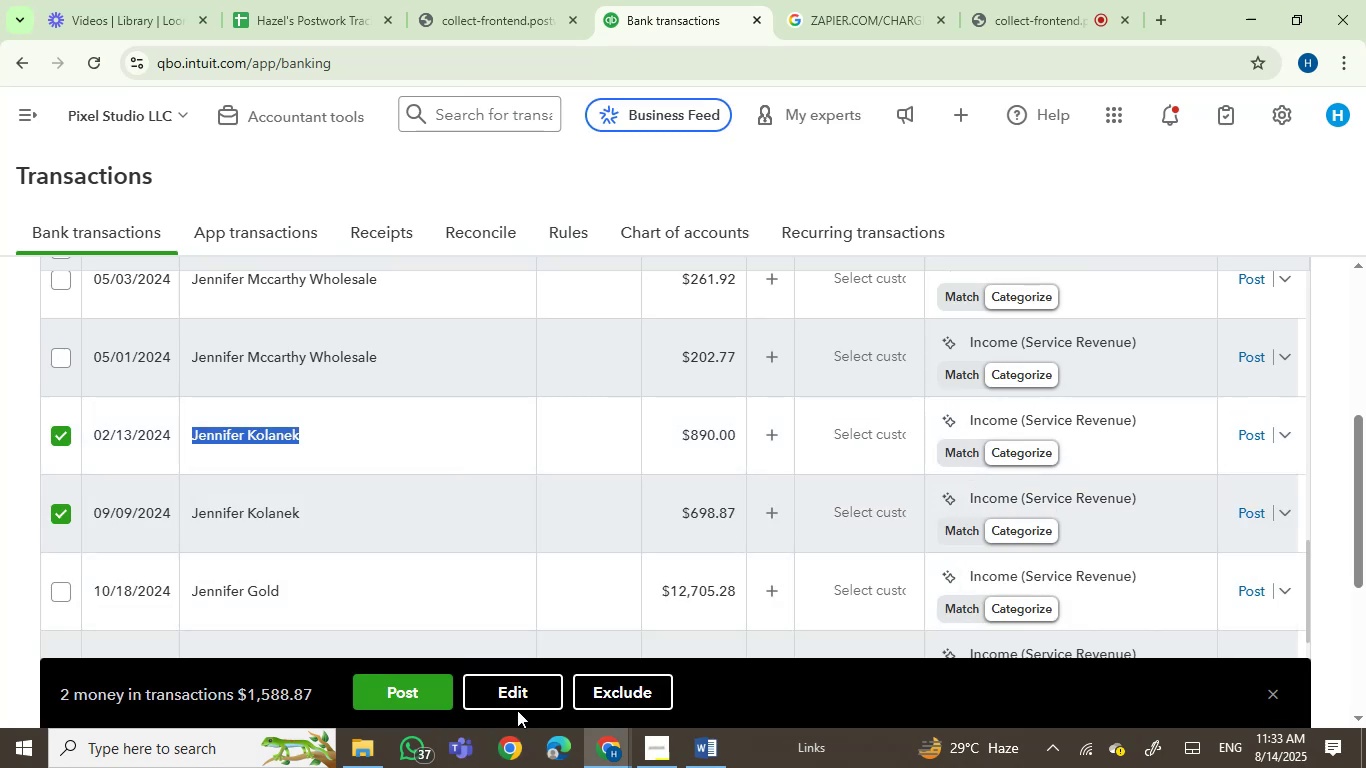 
left_click([518, 686])
 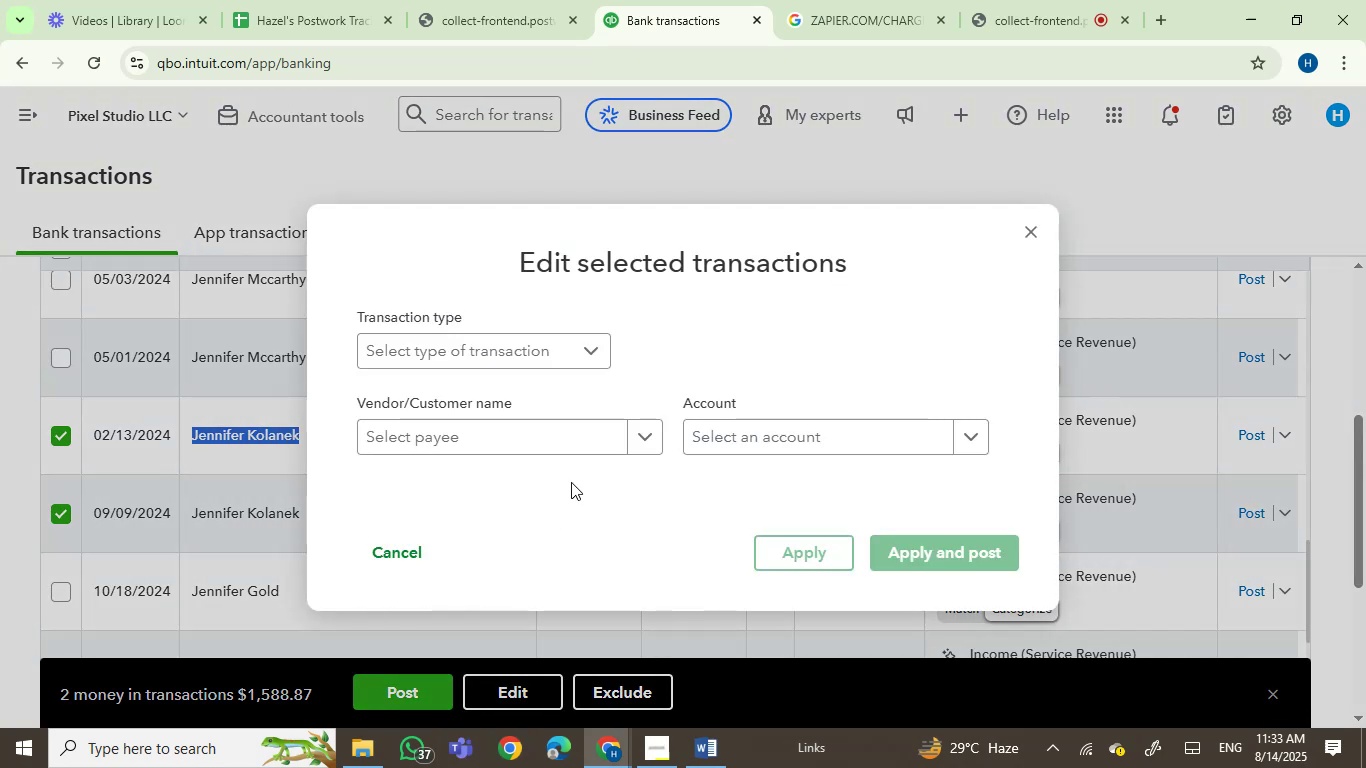 
left_click([528, 442])
 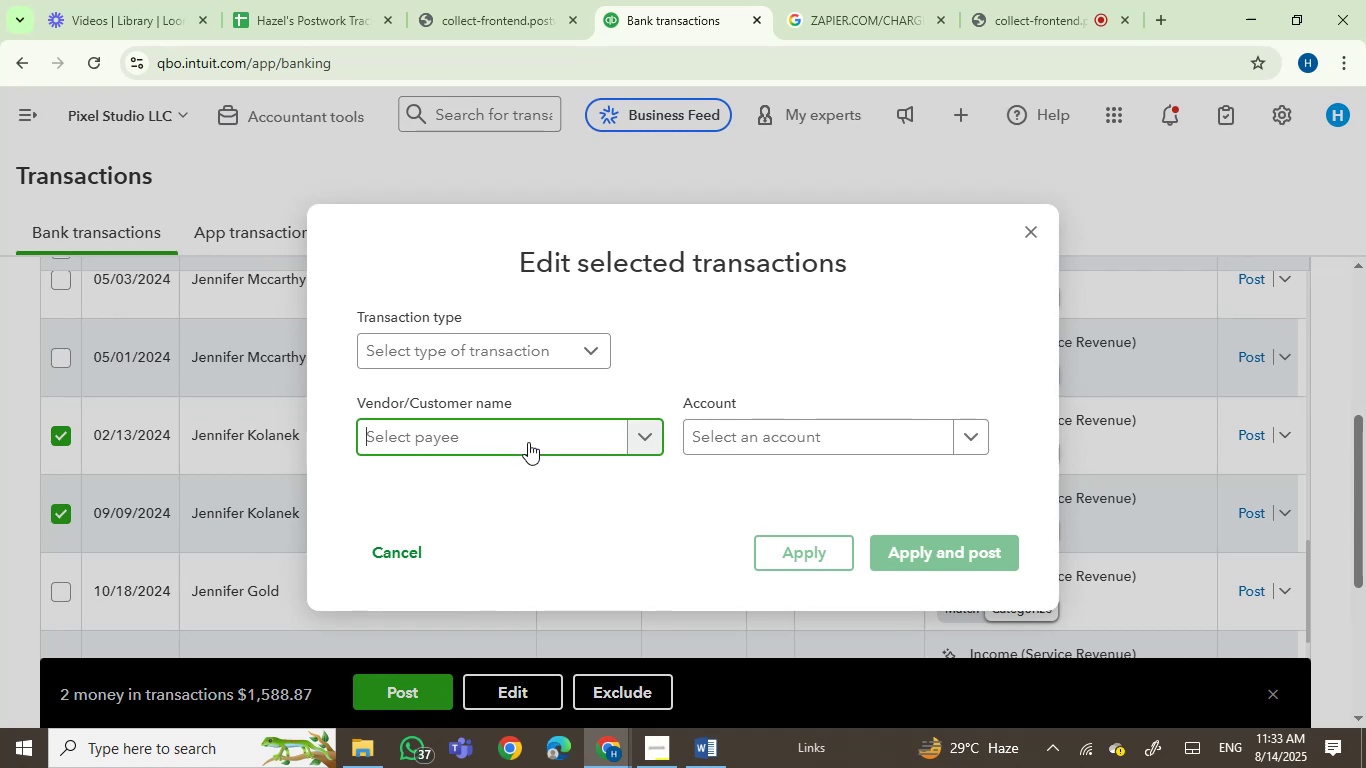 
key(Control+V)
 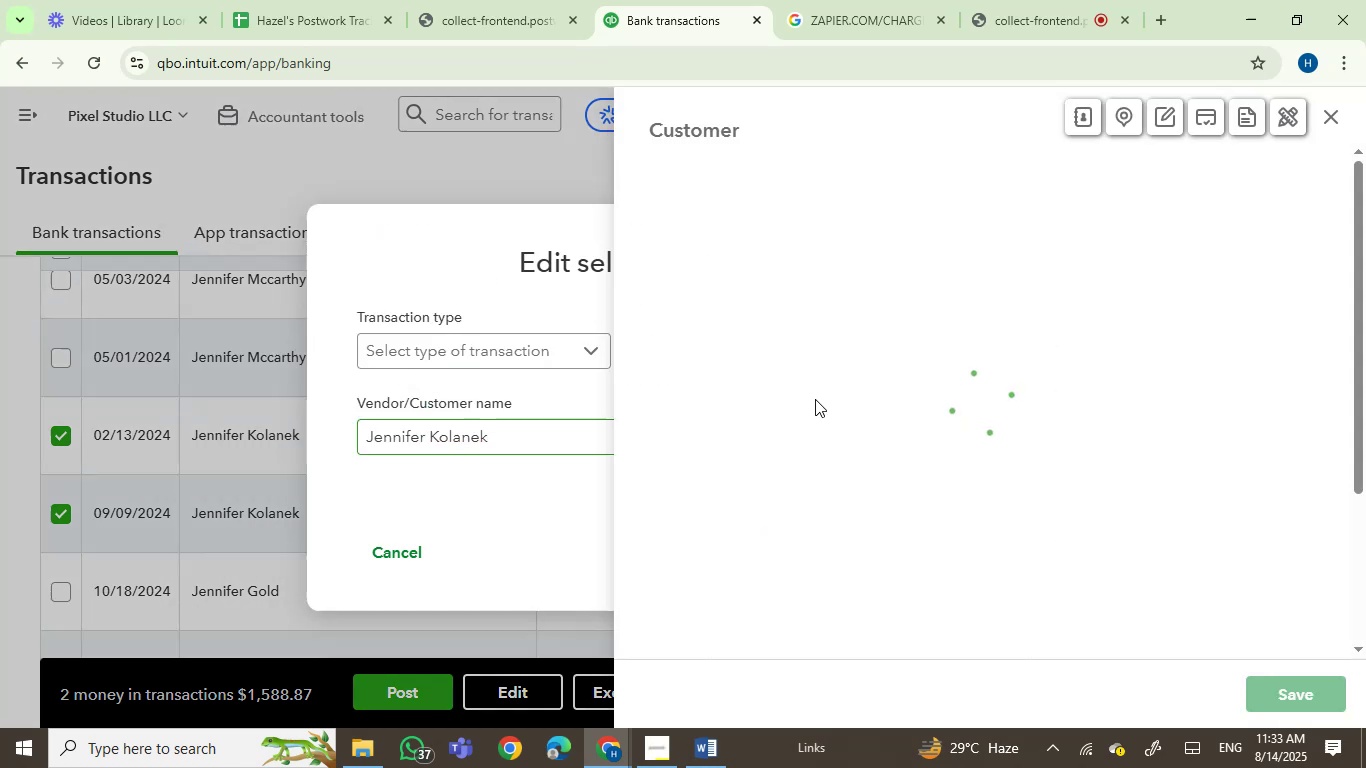 
wait(5.37)
 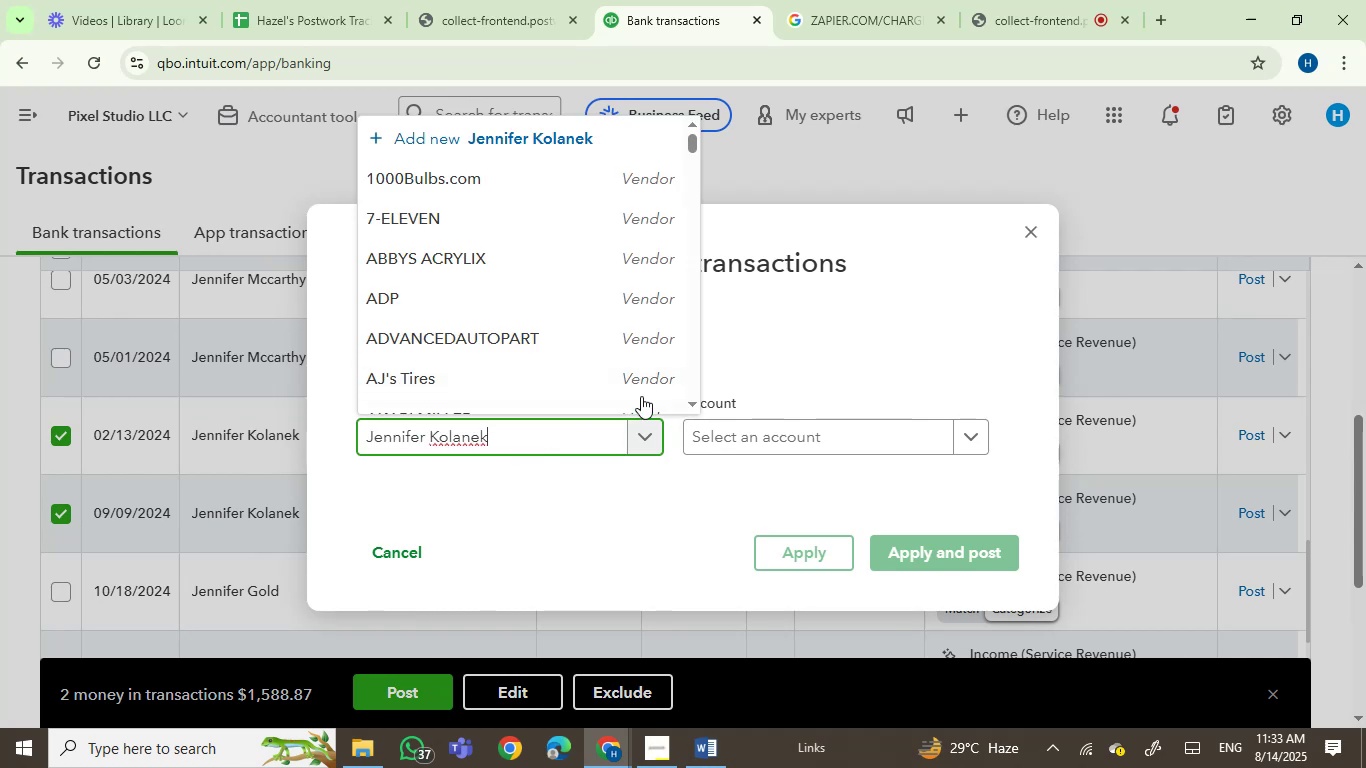 
left_click([1303, 700])
 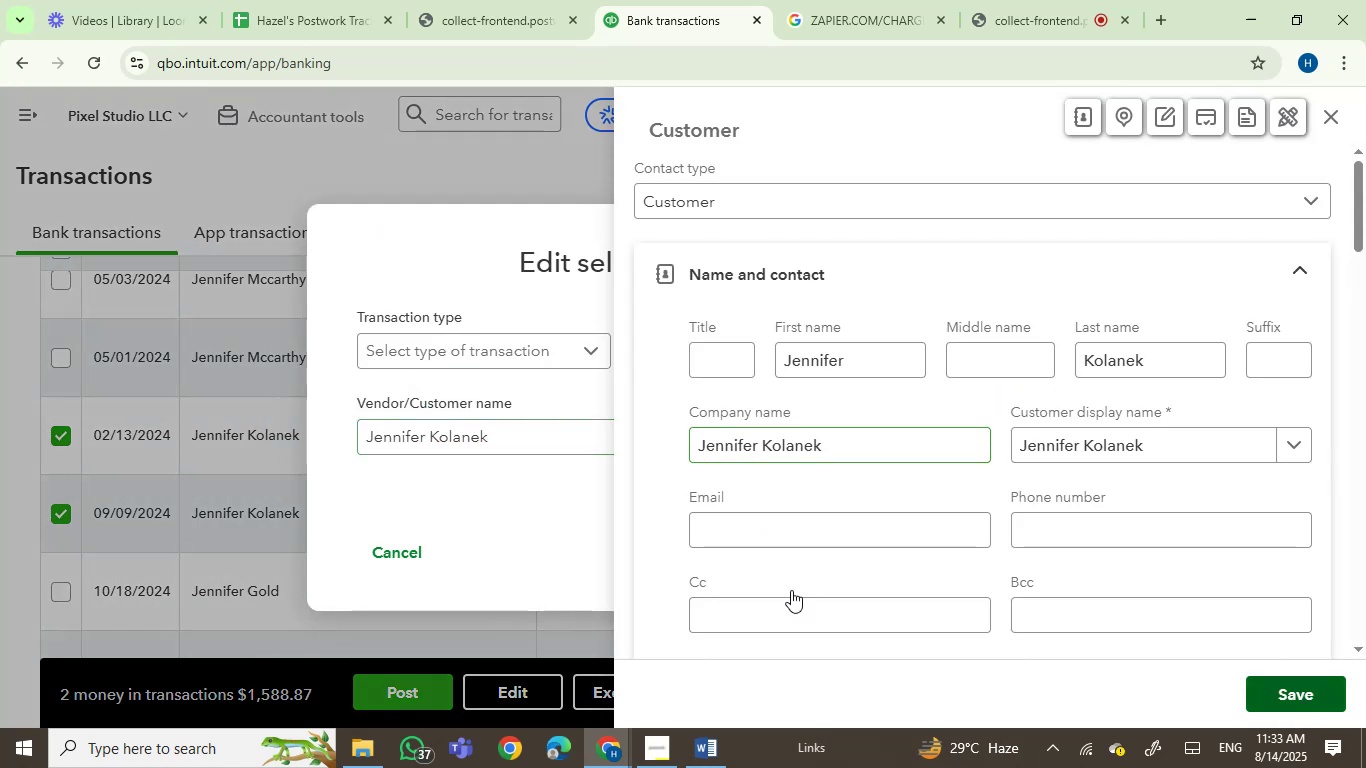 
mouse_move([572, 480])
 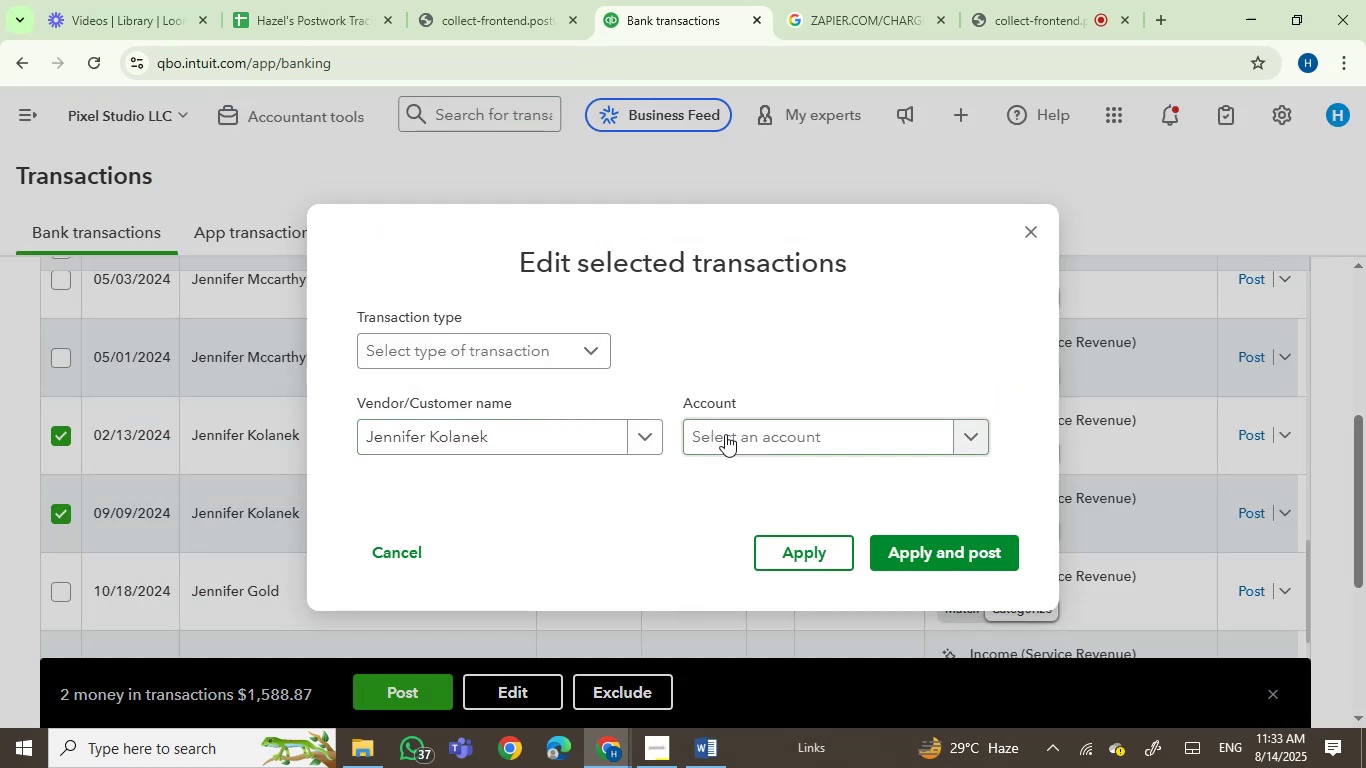 
left_click([727, 433])
 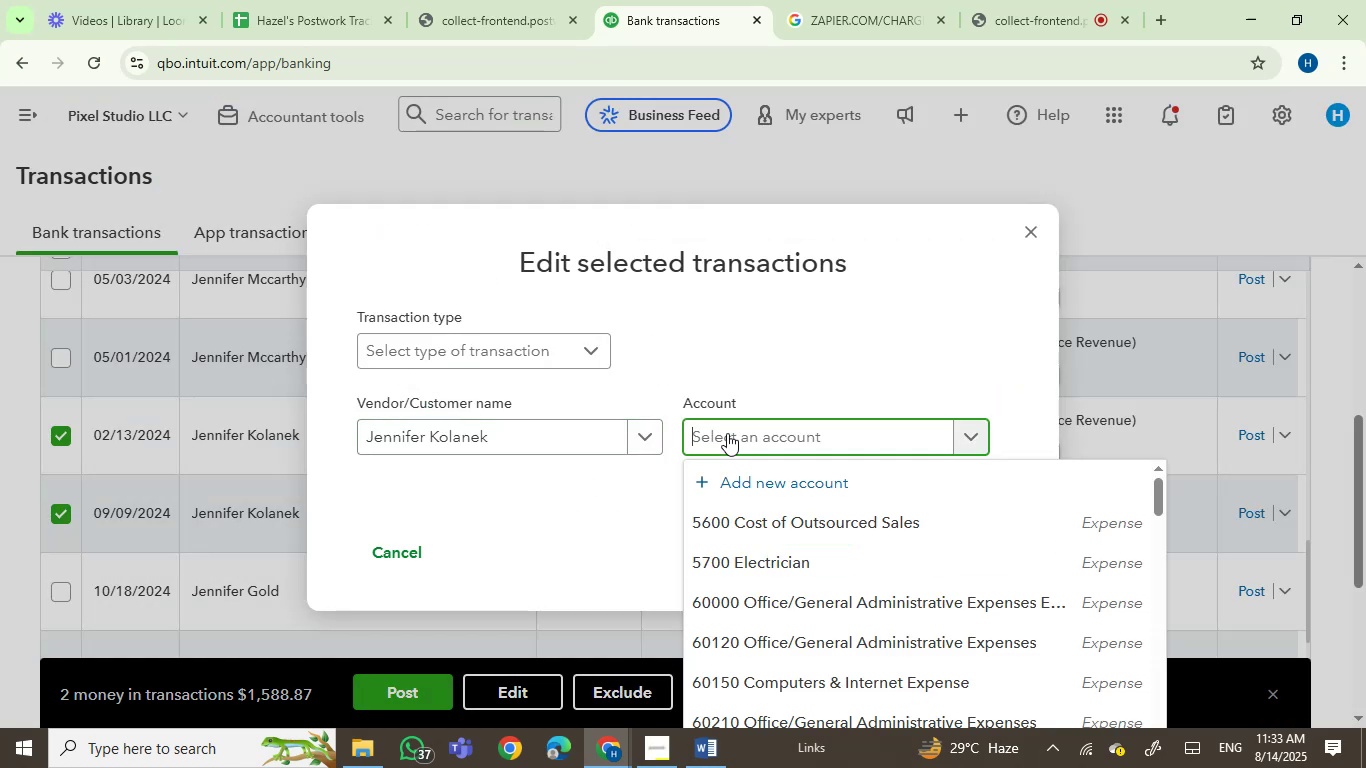 
type(serv)
 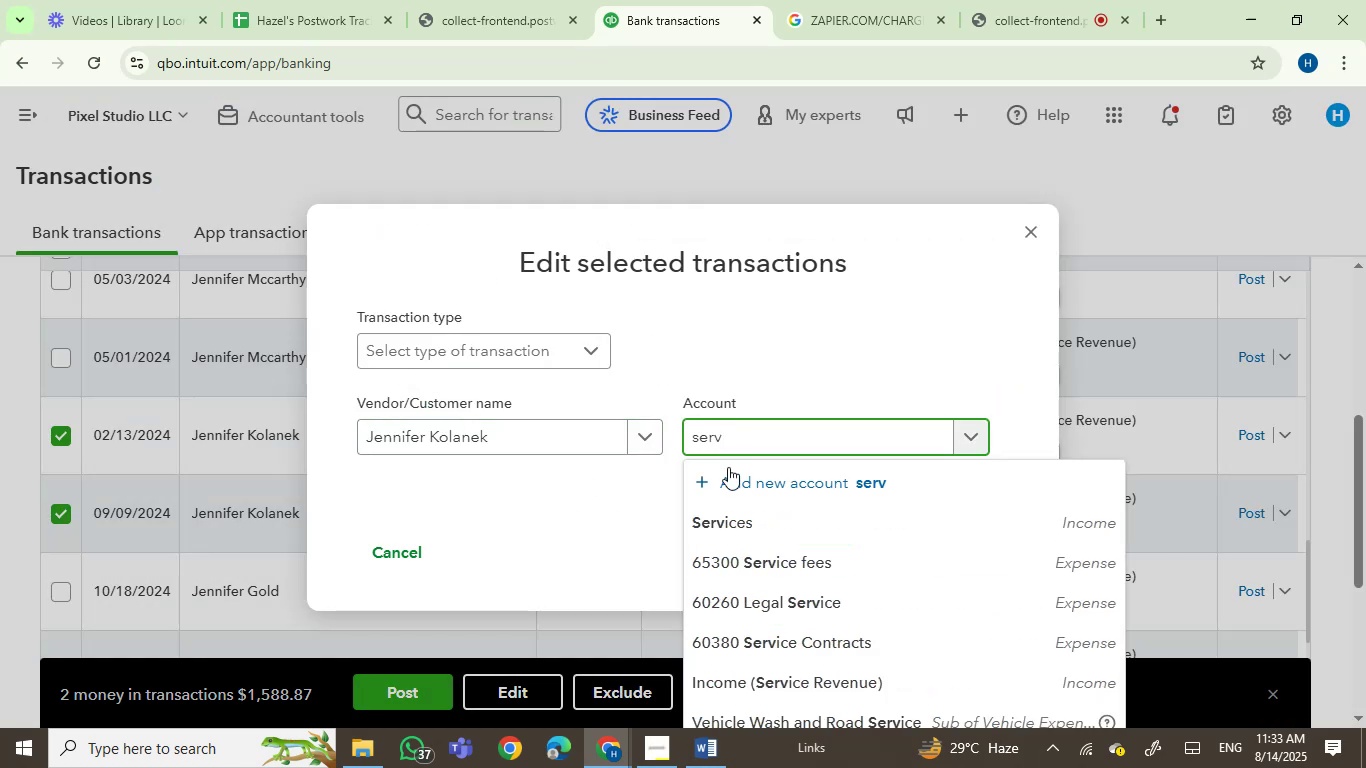 
left_click([727, 530])
 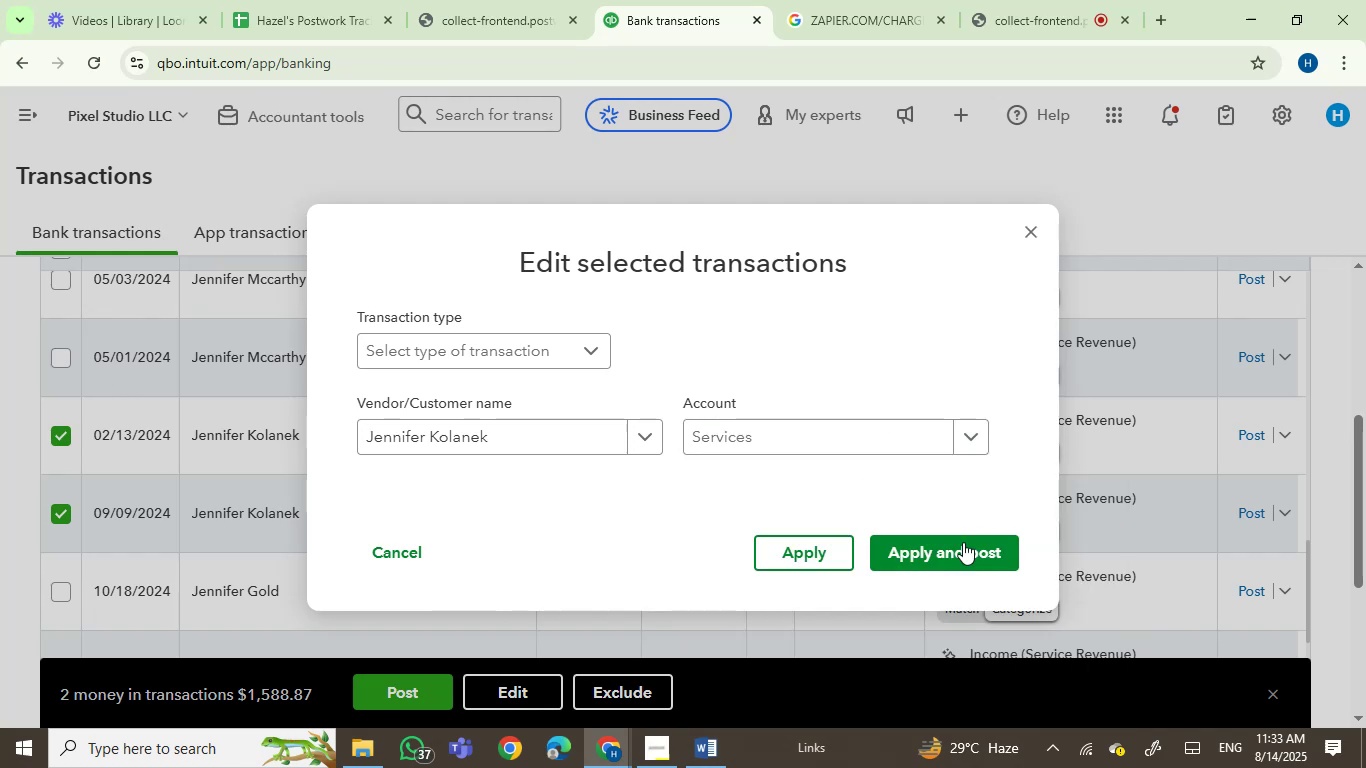 
left_click([952, 552])
 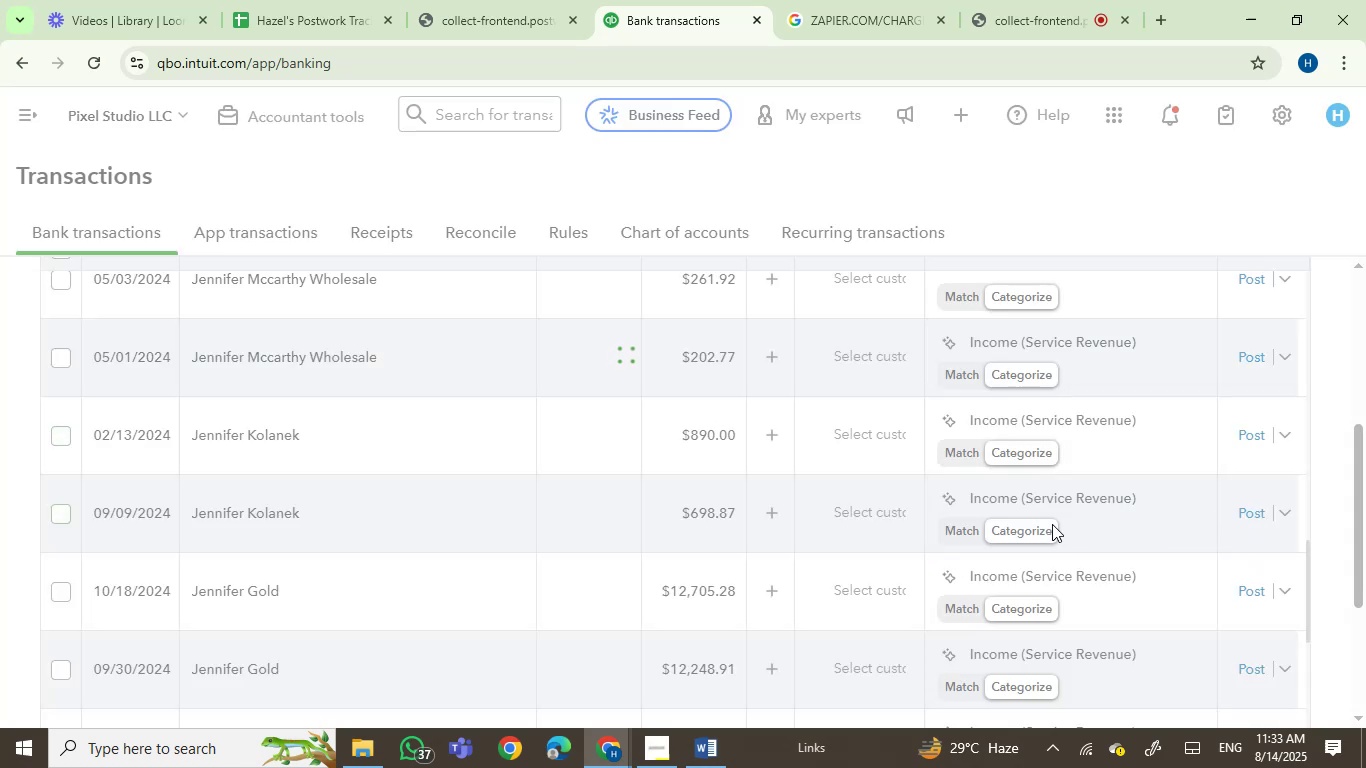 
scroll: coordinate [1052, 523], scroll_direction: up, amount: 2.0
 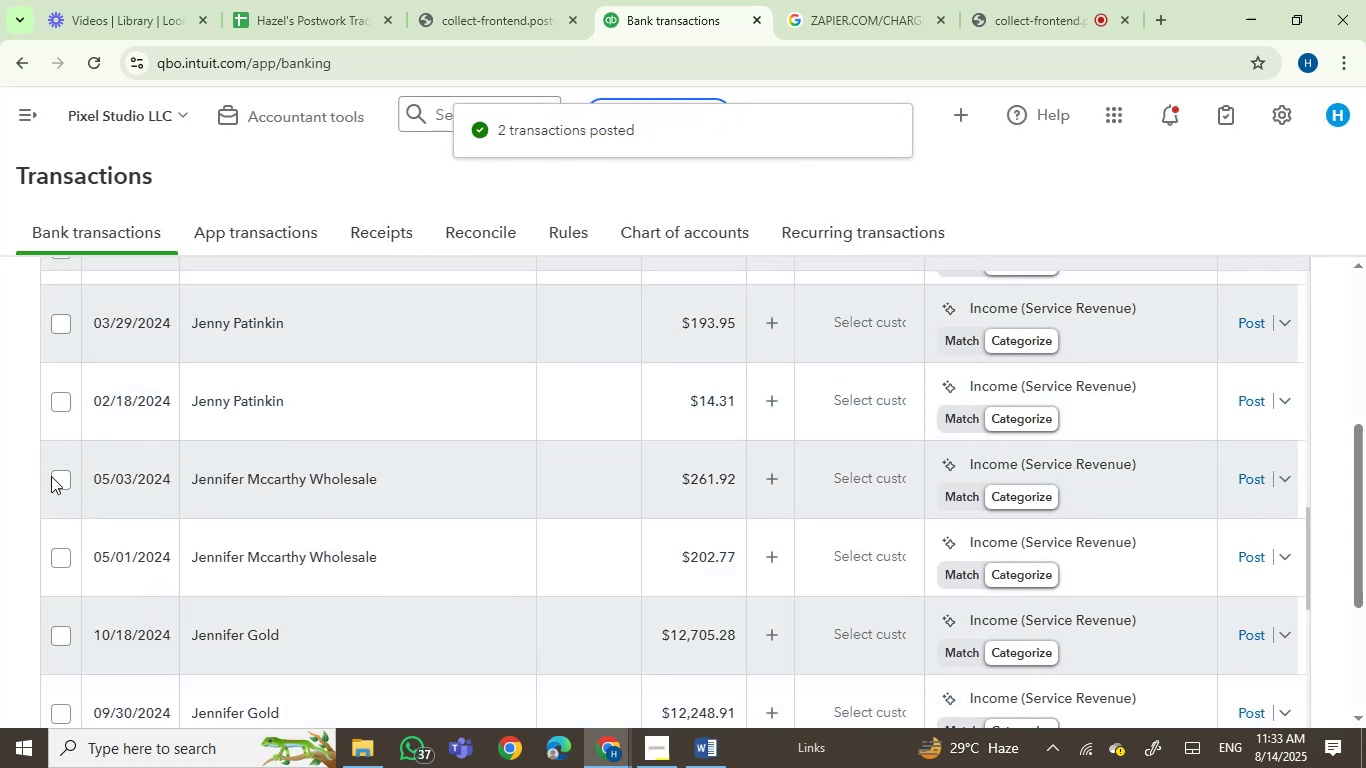 
left_click([373, 482])
 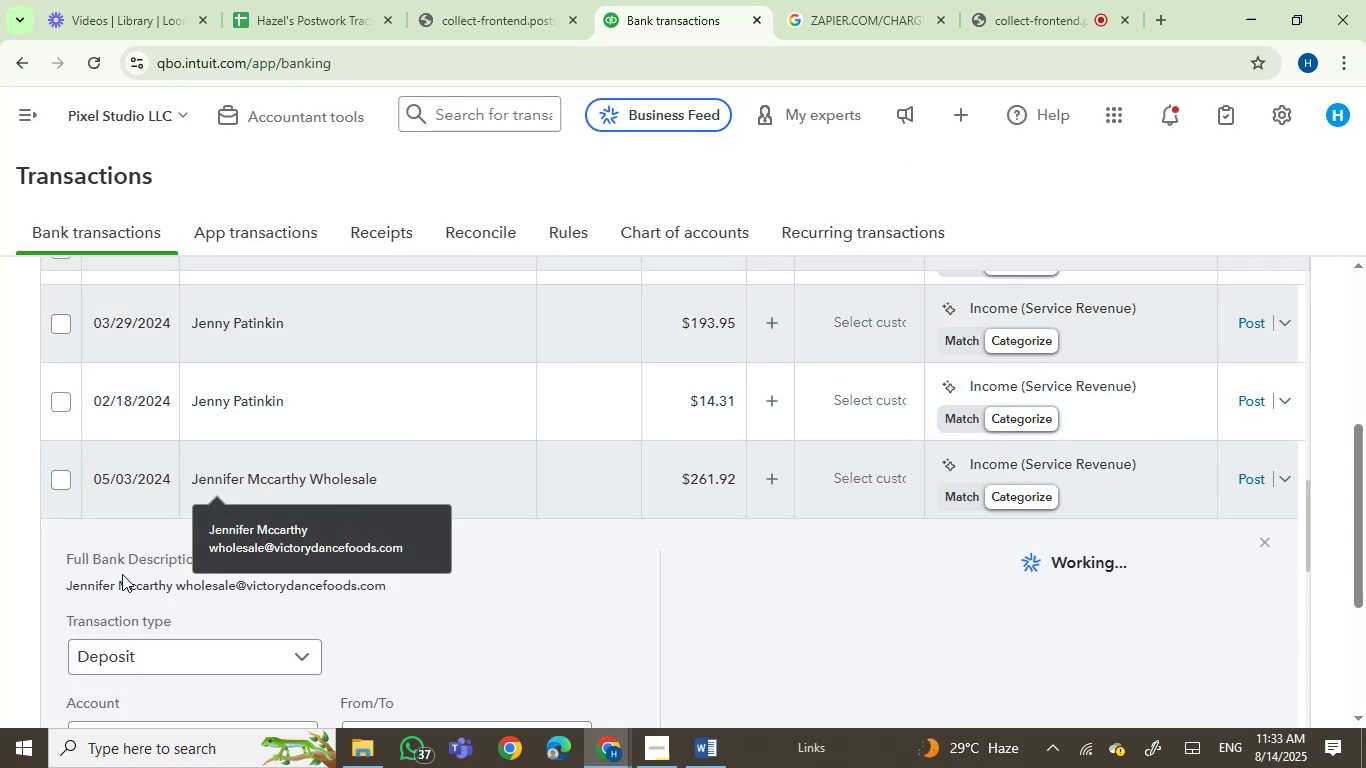 
left_click([94, 592])
 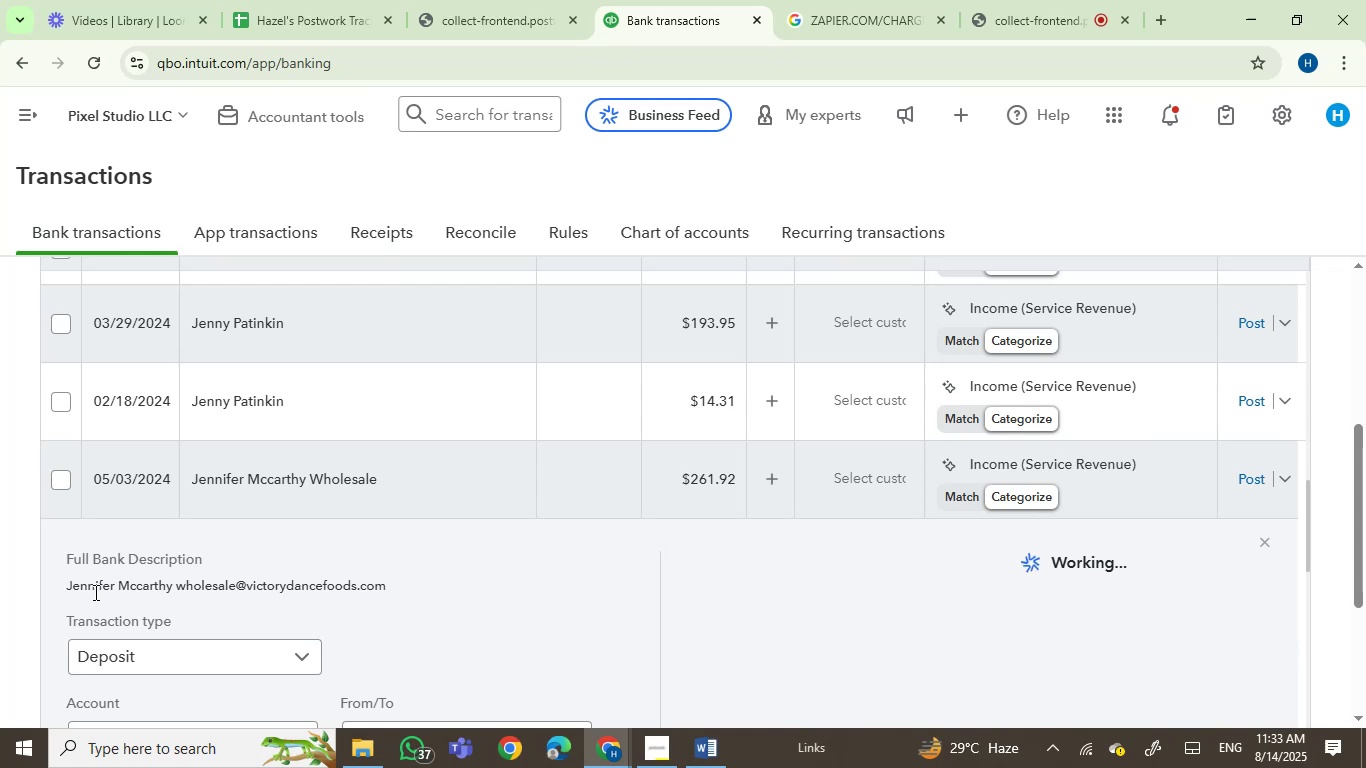 
left_click_drag(start_coordinate=[94, 592], to_coordinate=[133, 591])
 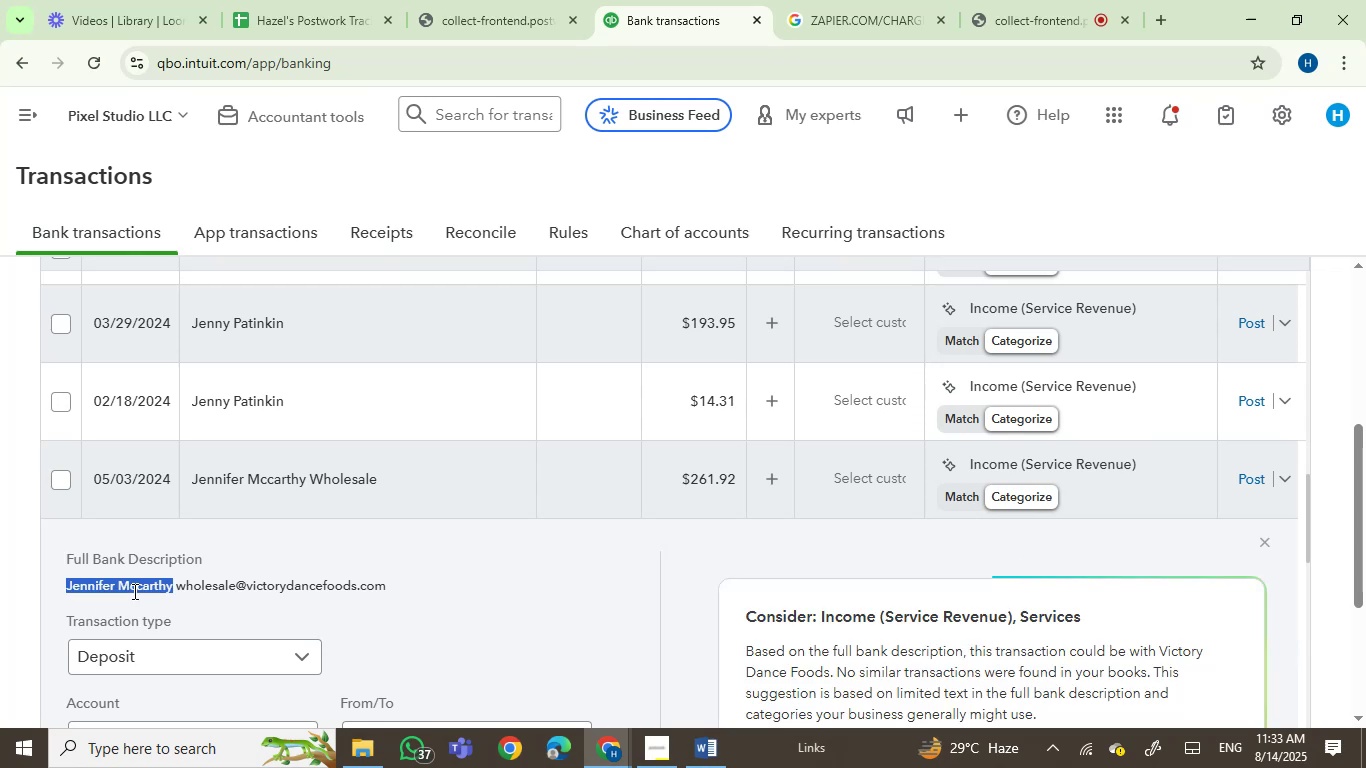 
key(Control+C)
 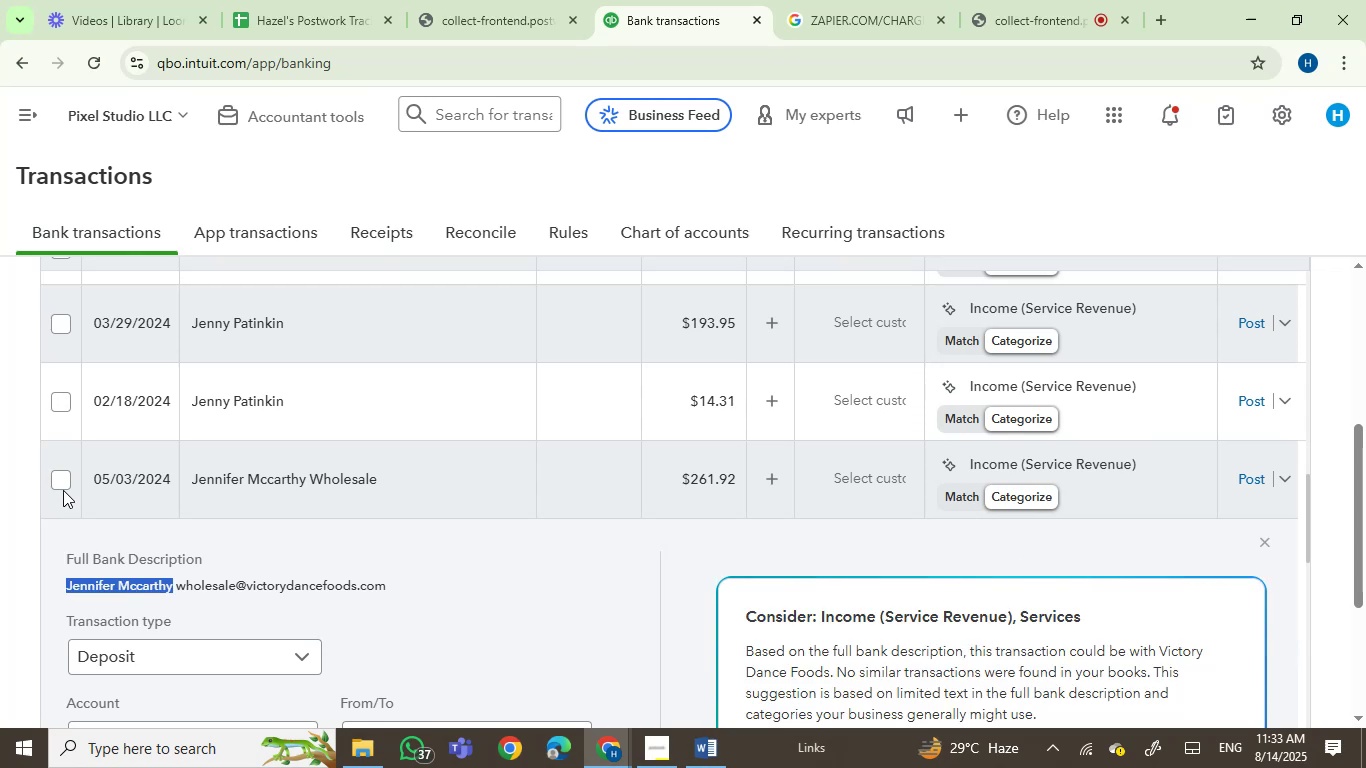 
left_click([62, 481])
 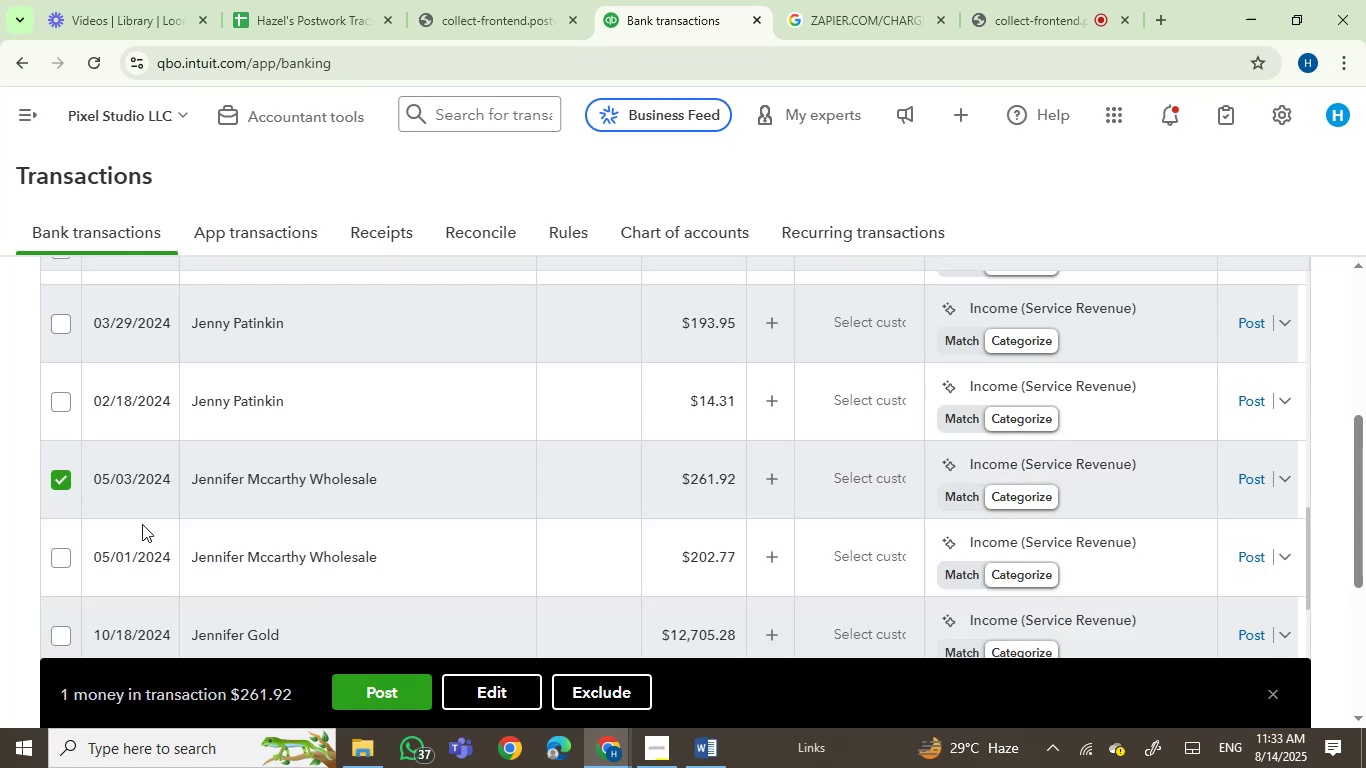 
left_click([66, 557])
 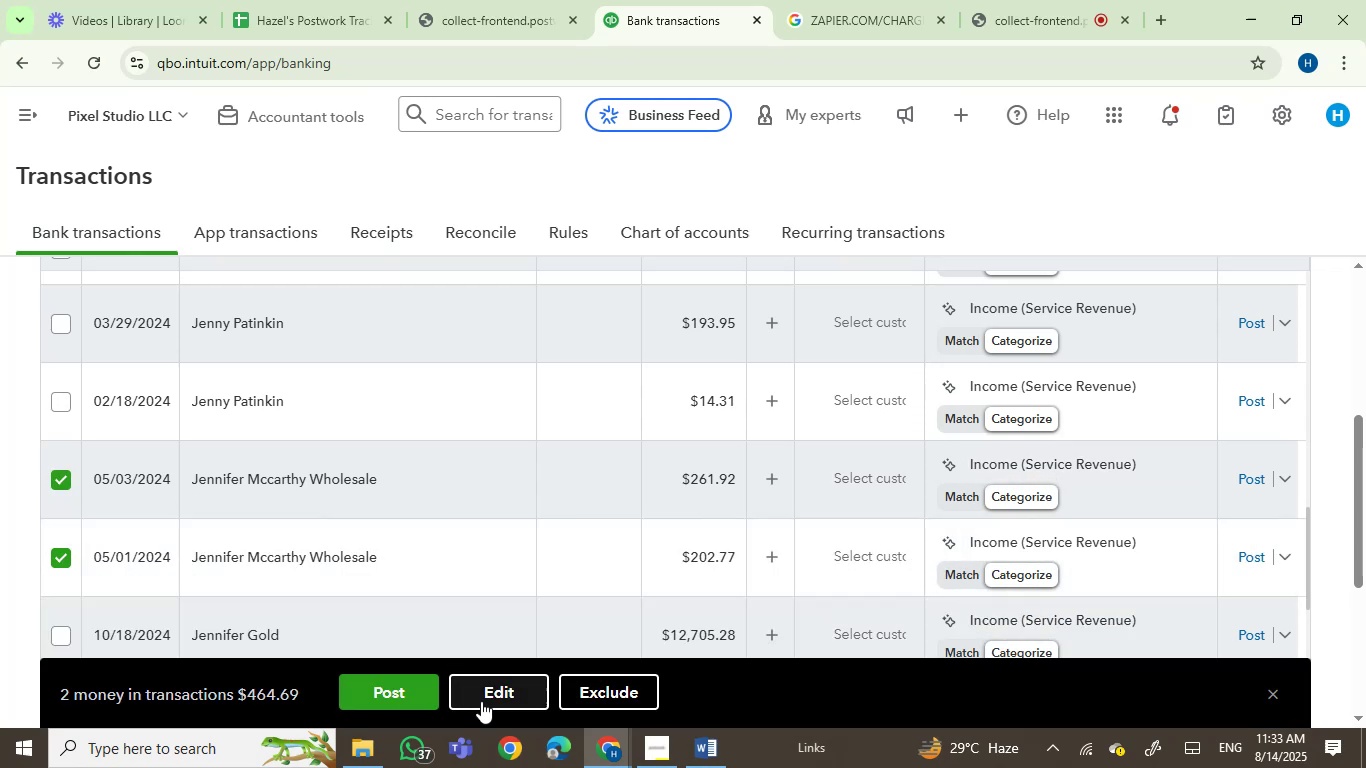 
left_click([497, 694])
 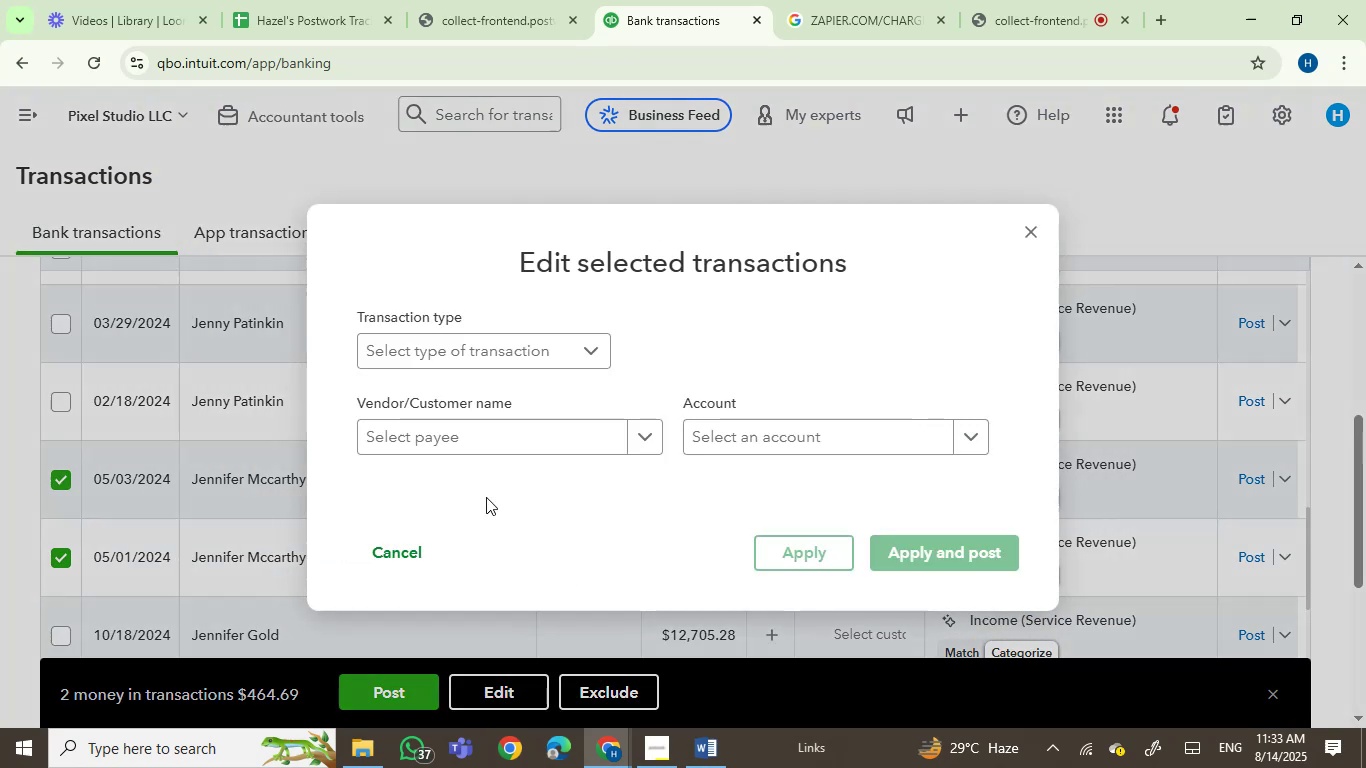 
left_click([487, 432])
 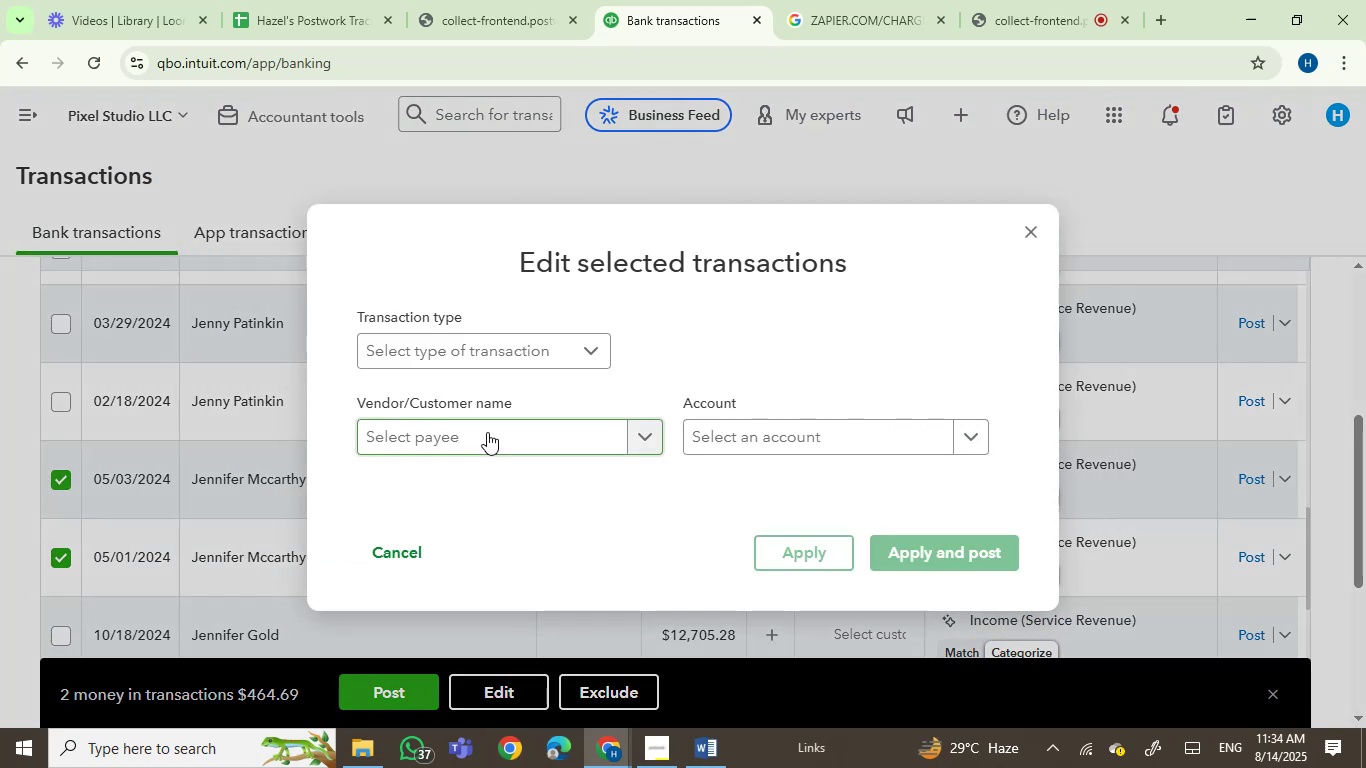 
key(Control+V)
 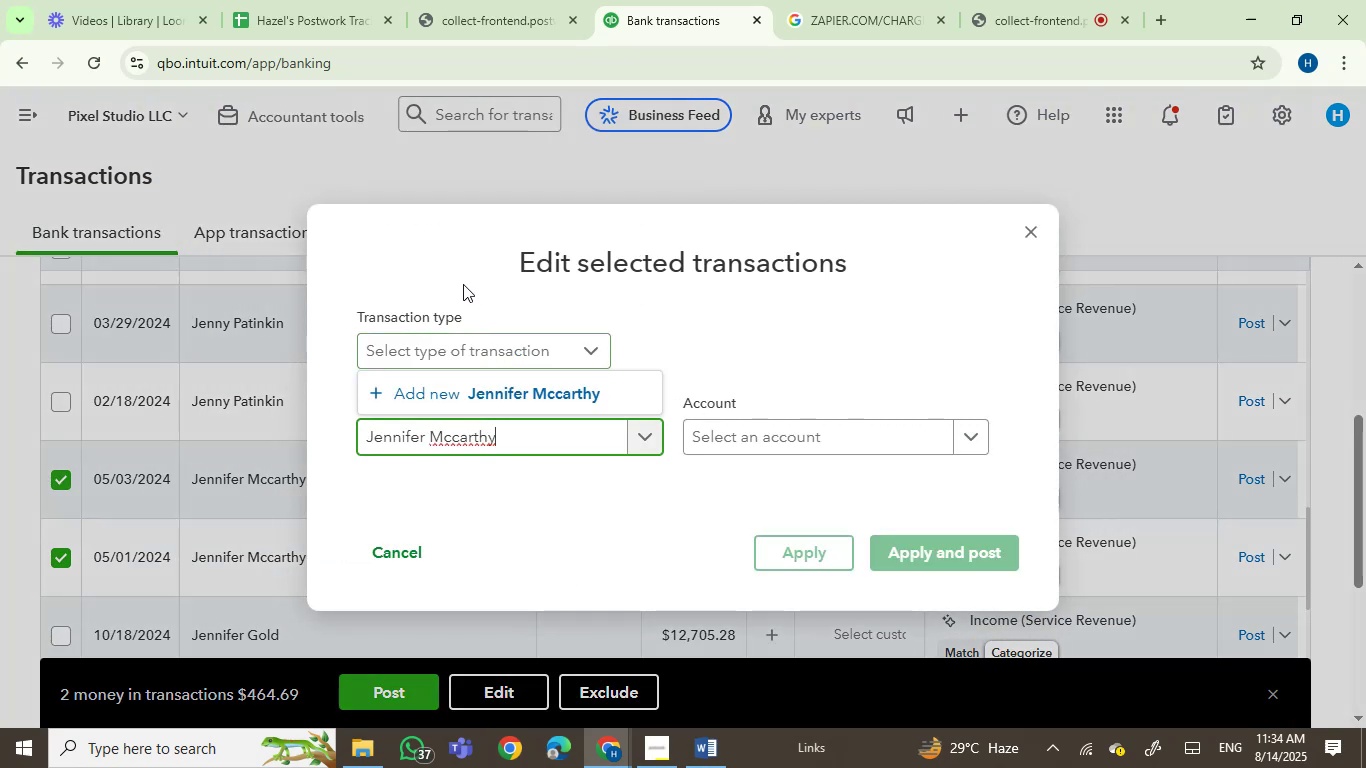 
left_click([474, 388])
 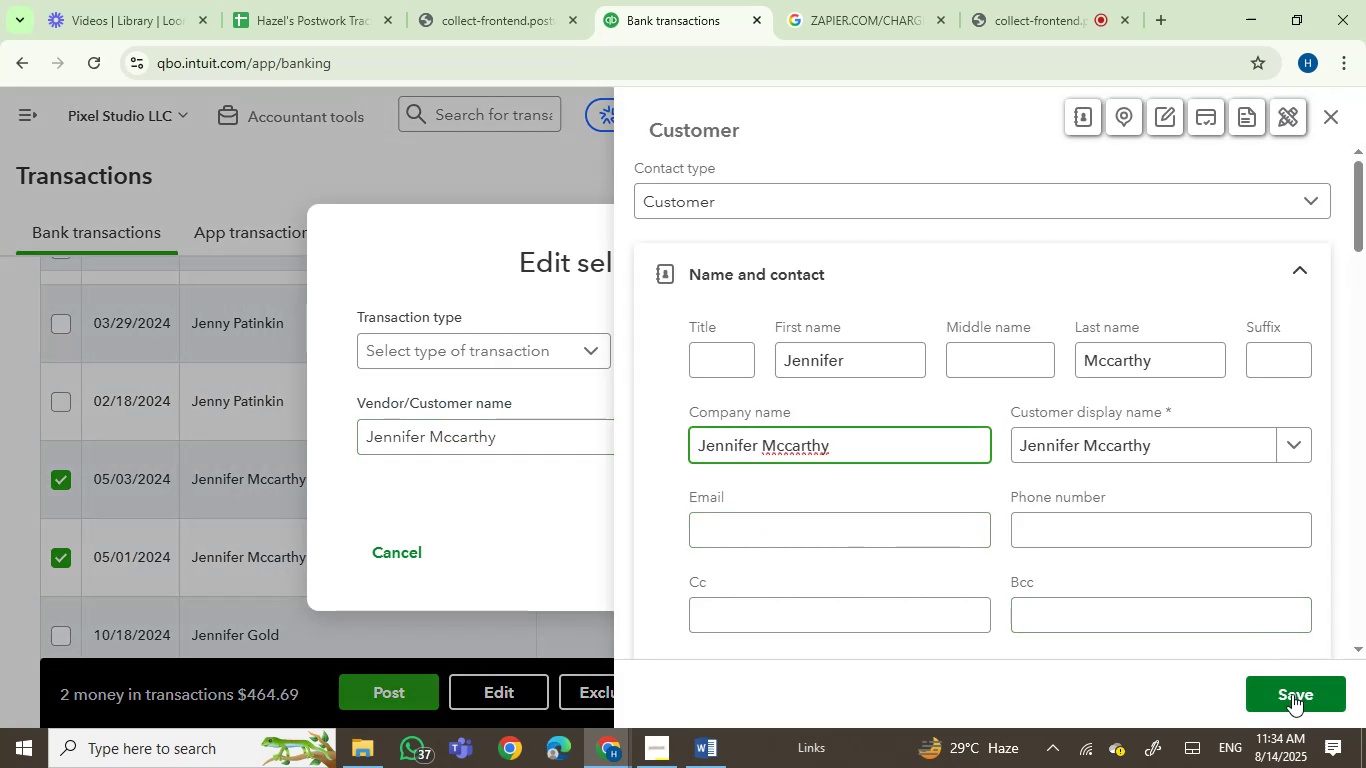 
left_click([1294, 695])
 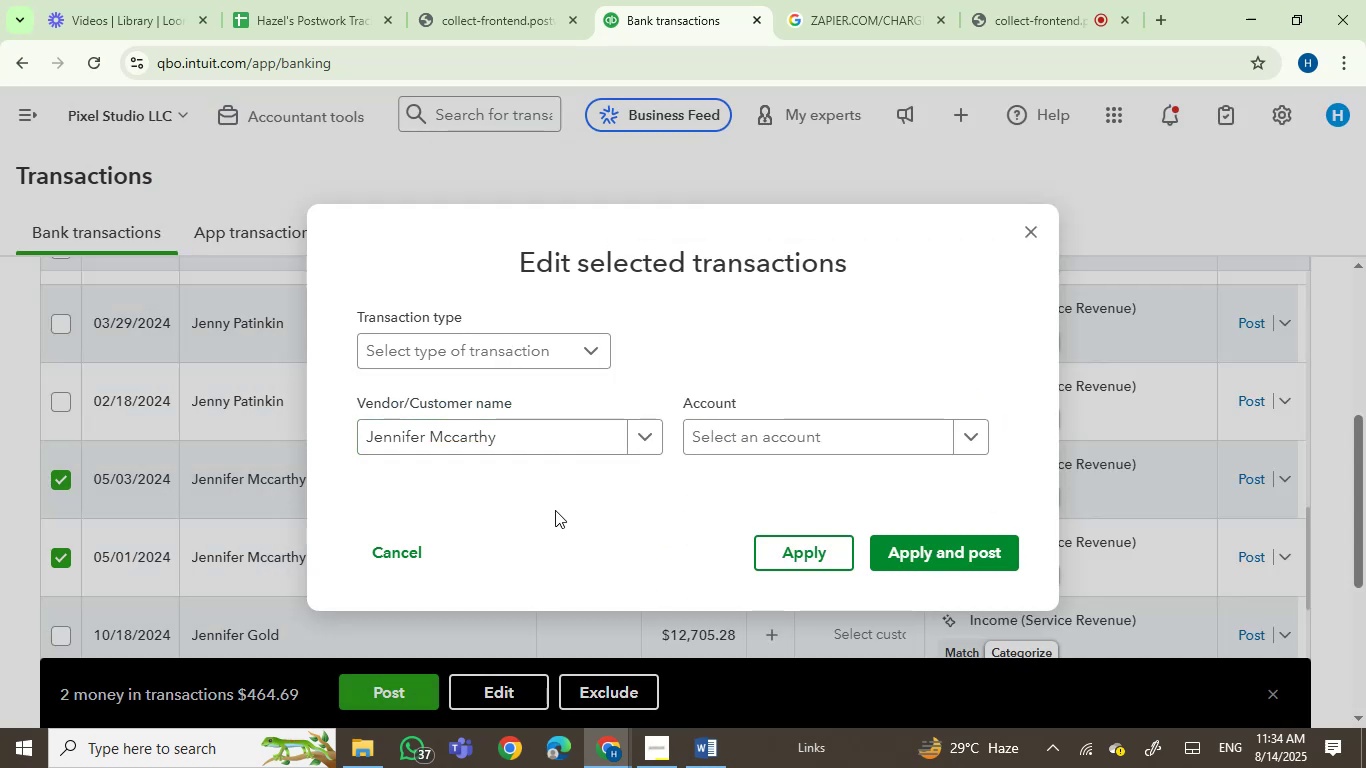 
left_click([750, 429])
 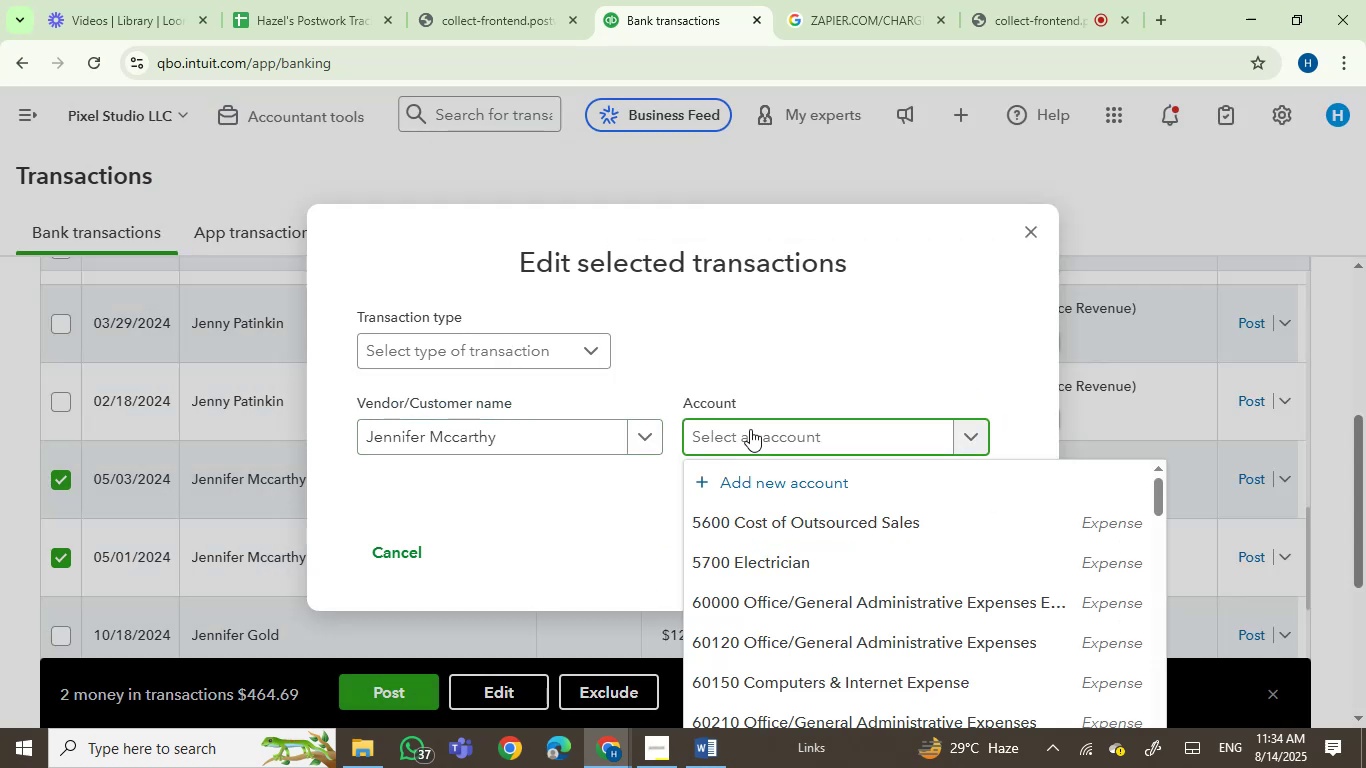 
type(serv)
 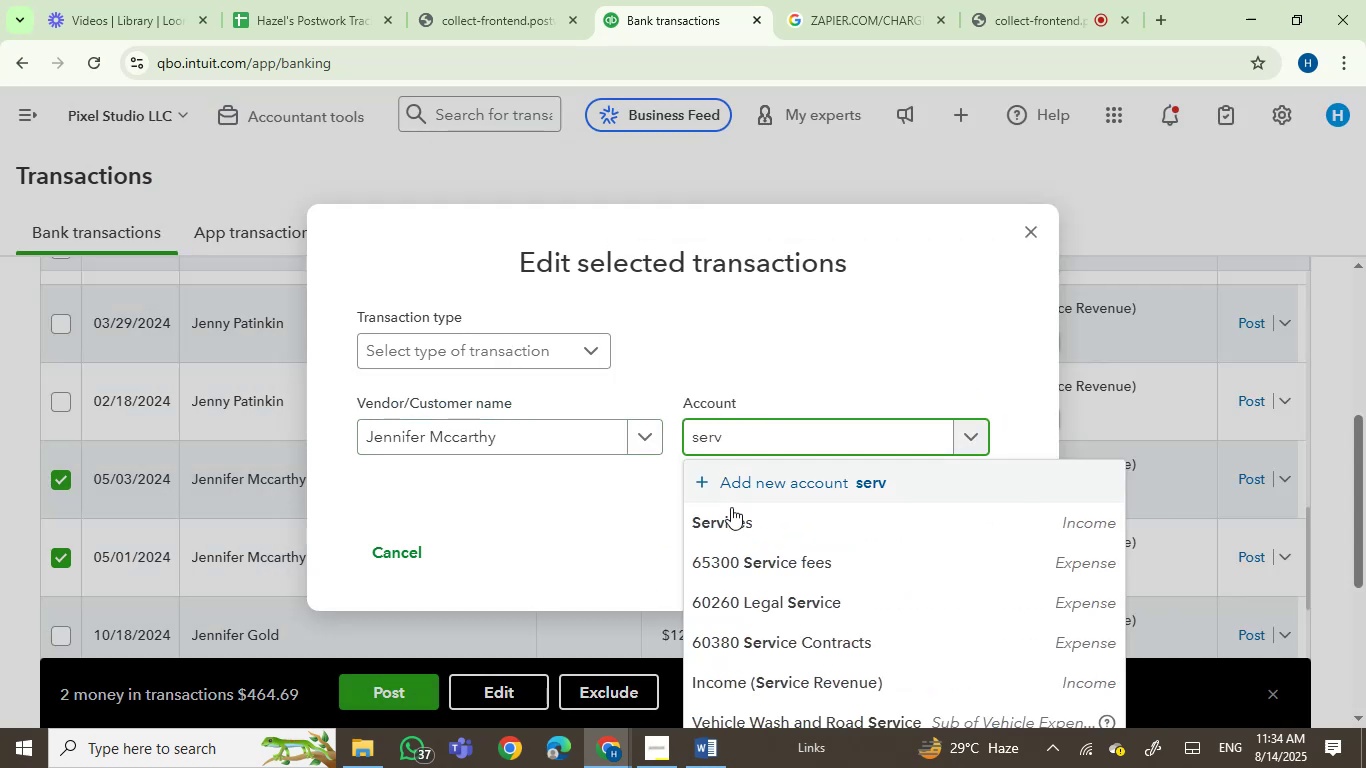 
left_click([734, 525])
 